 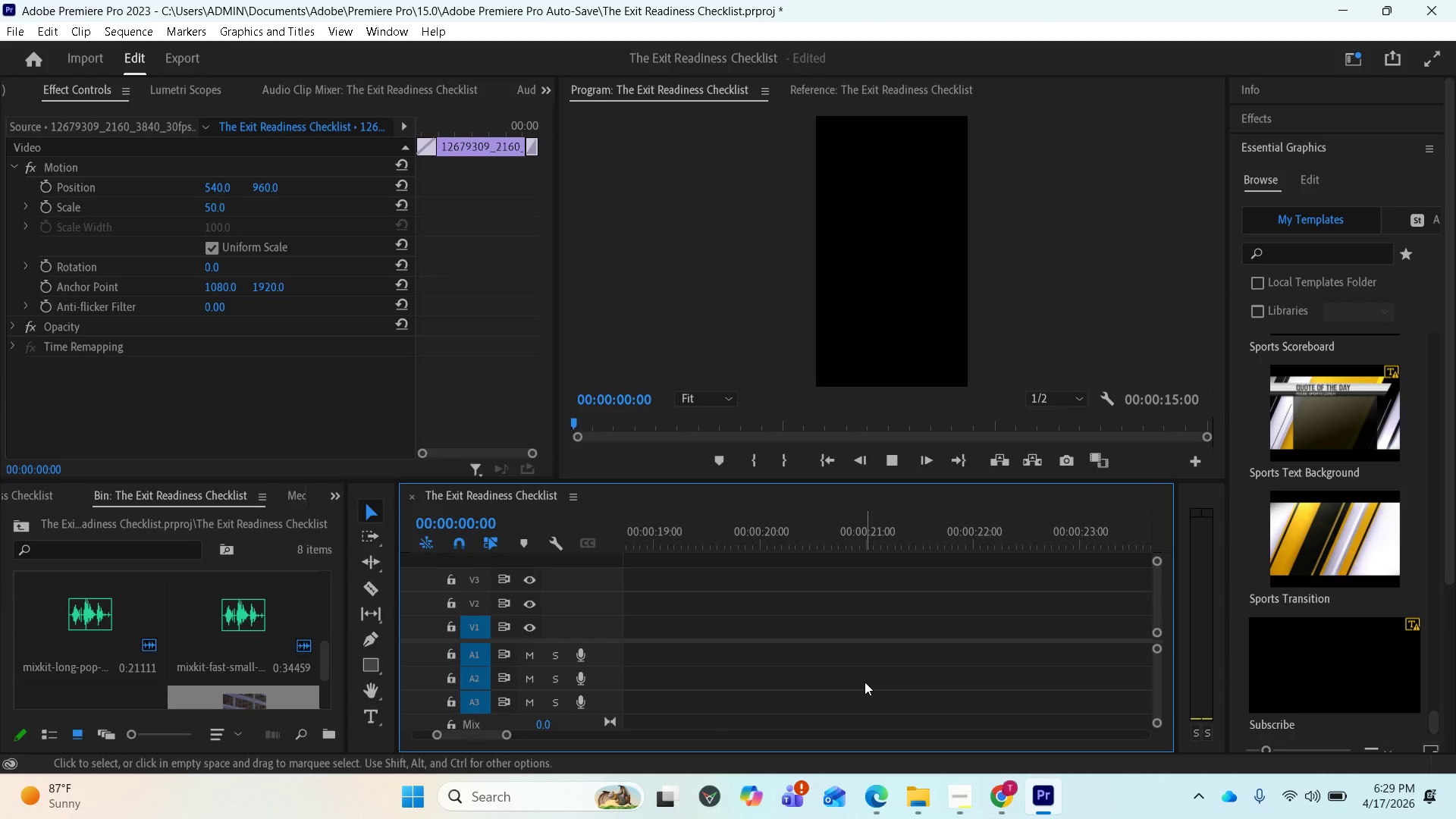 
key(Space)
 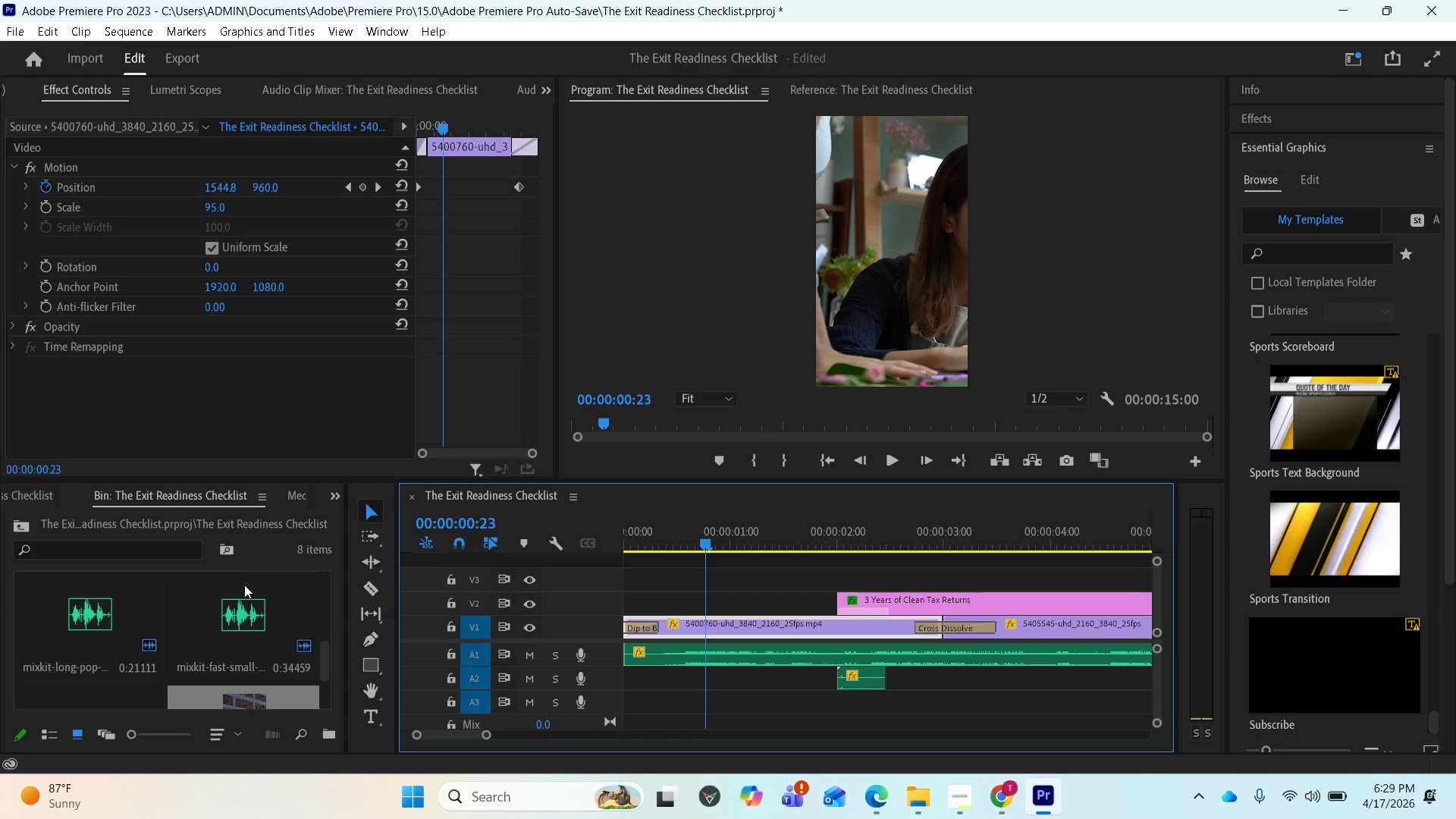 
scroll: coordinate [251, 609], scroll_direction: down, amount: 6.0
 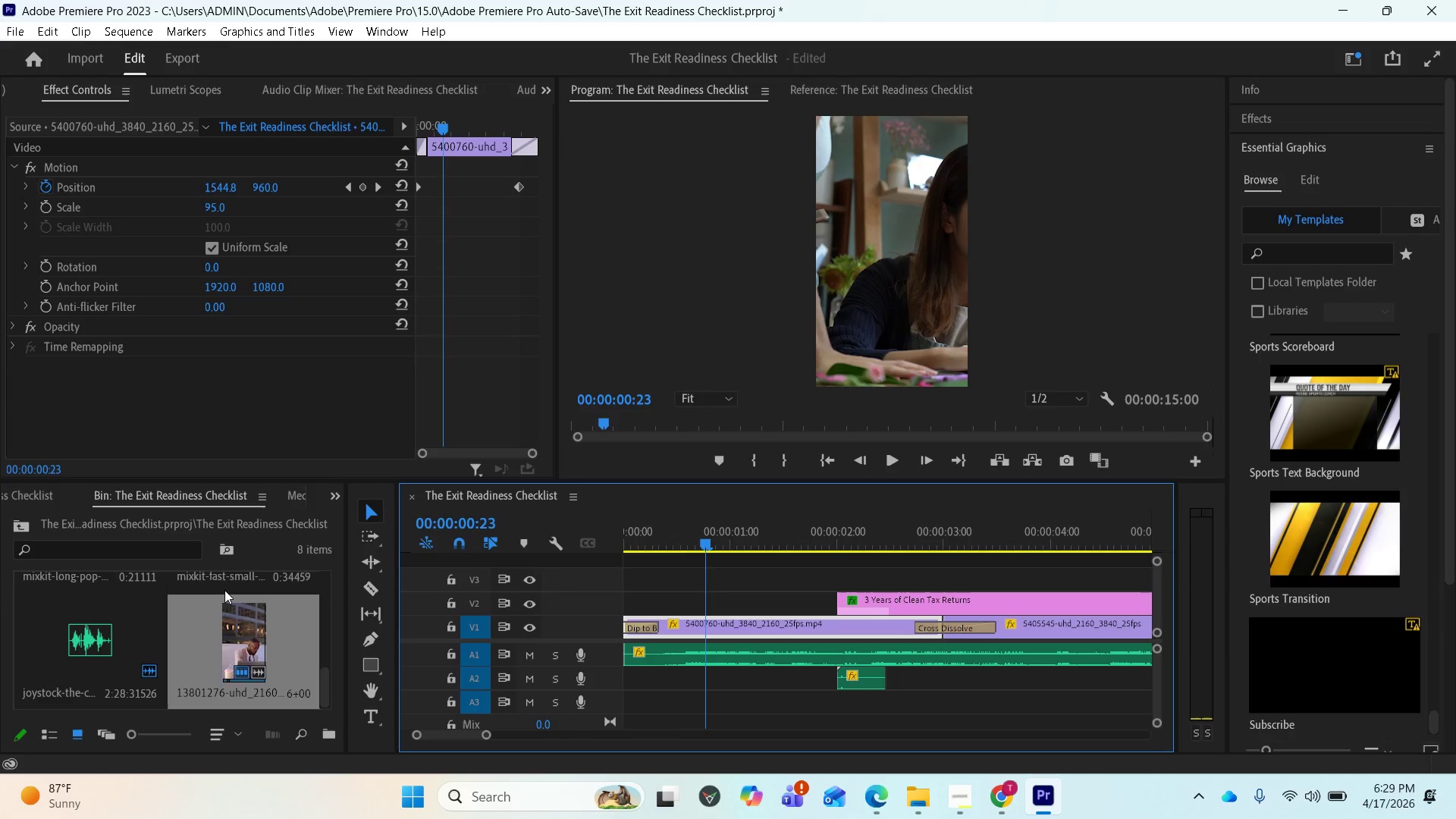 
scroll: coordinate [144, 601], scroll_direction: up, amount: 2.0
 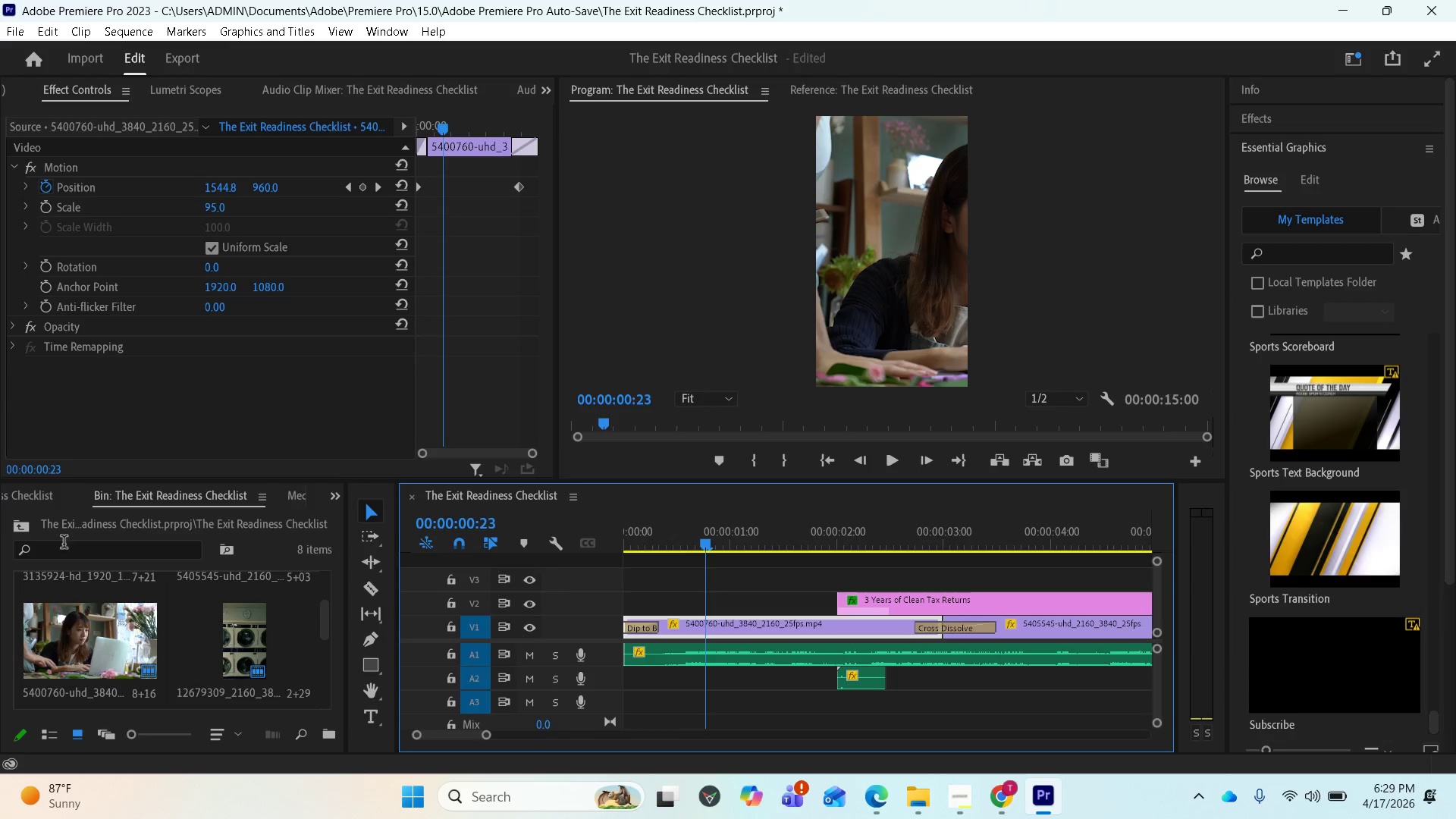 
mouse_move([15, 531])
 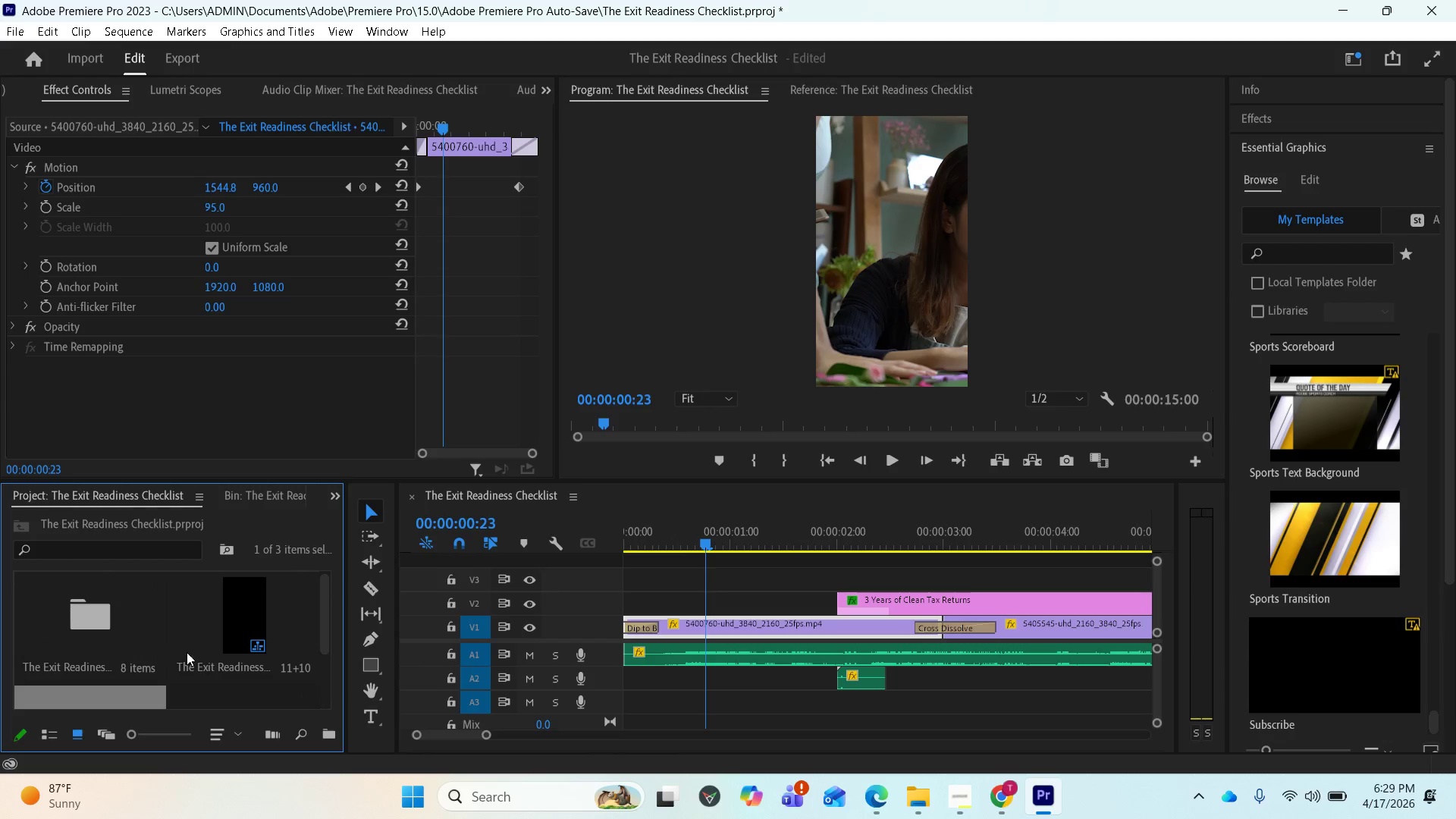 
scroll: coordinate [217, 667], scroll_direction: down, amount: 2.0
 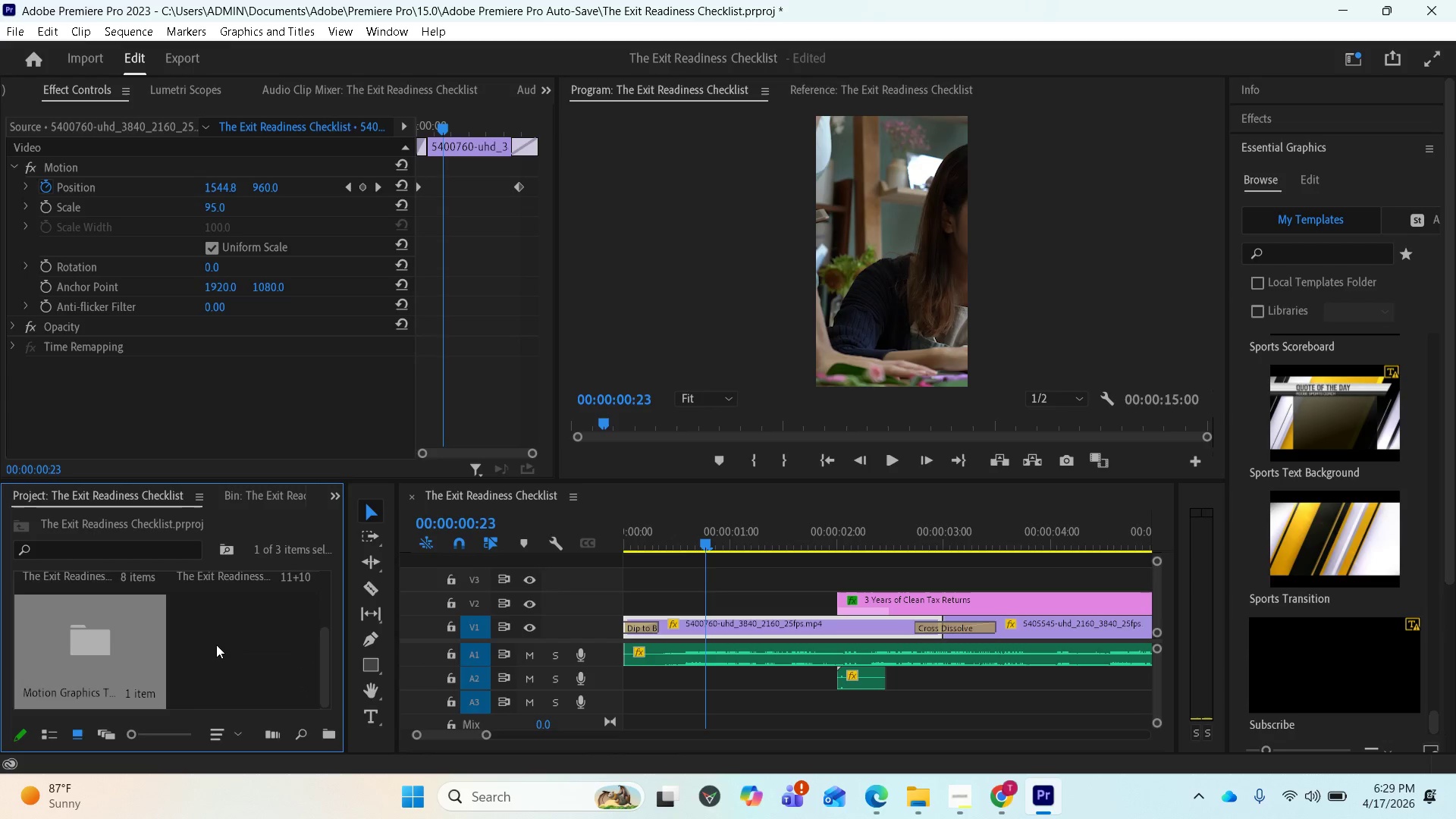 
scroll: coordinate [219, 647], scroll_direction: up, amount: 2.0
 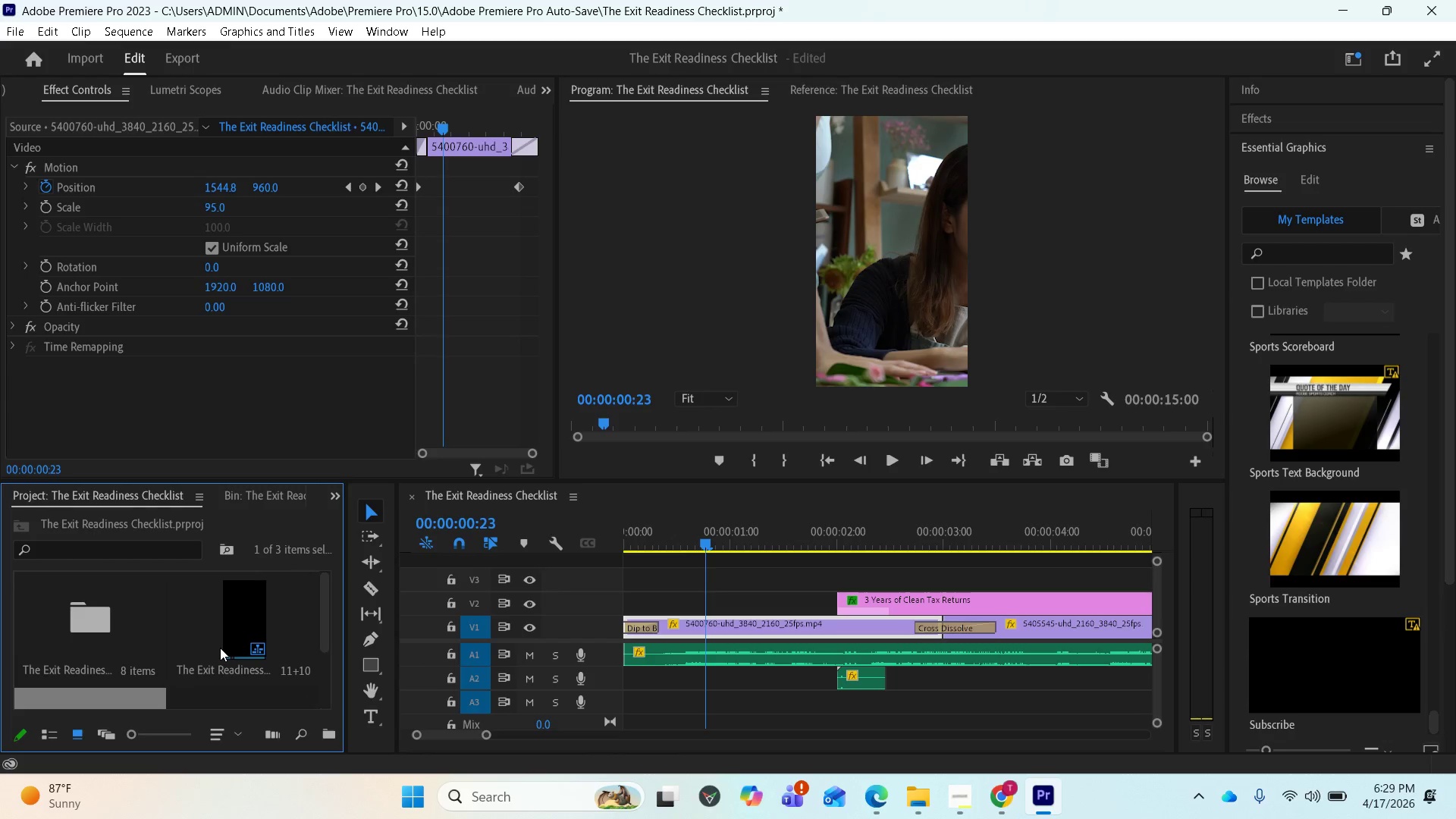 
scroll: coordinate [220, 648], scroll_direction: down, amount: 1.0
 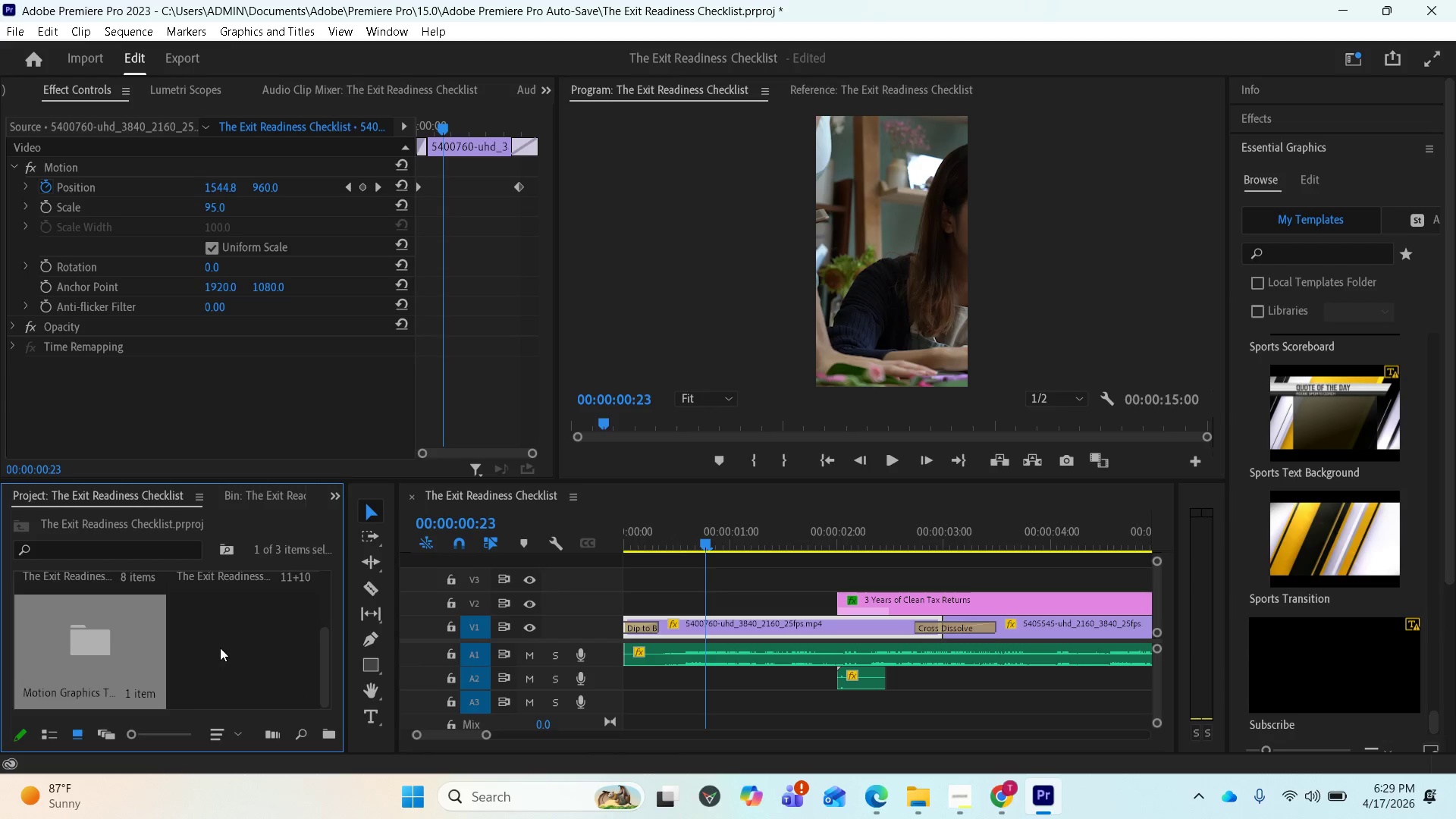 
right_click([220, 648])
 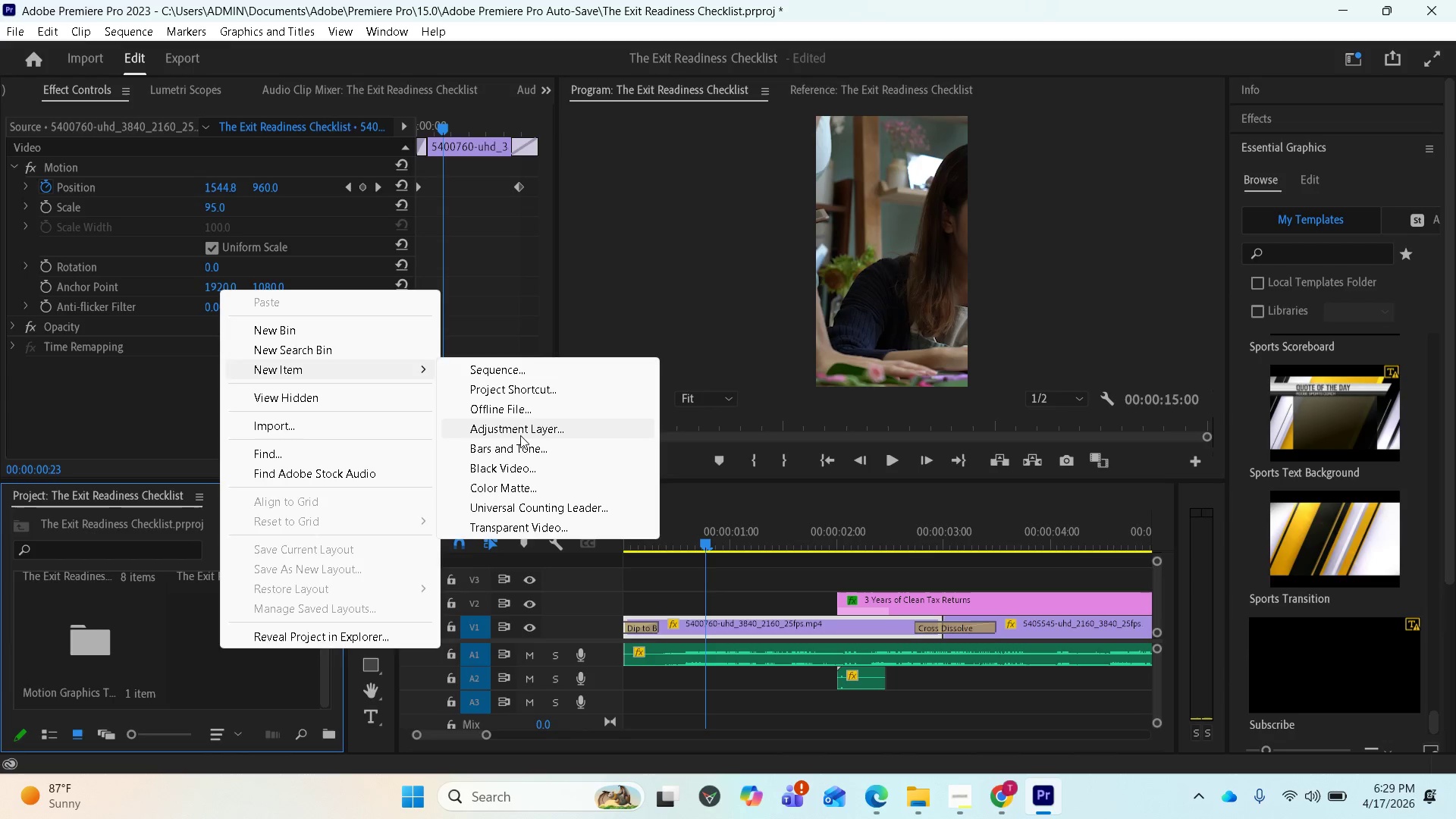 
left_click([517, 428])
 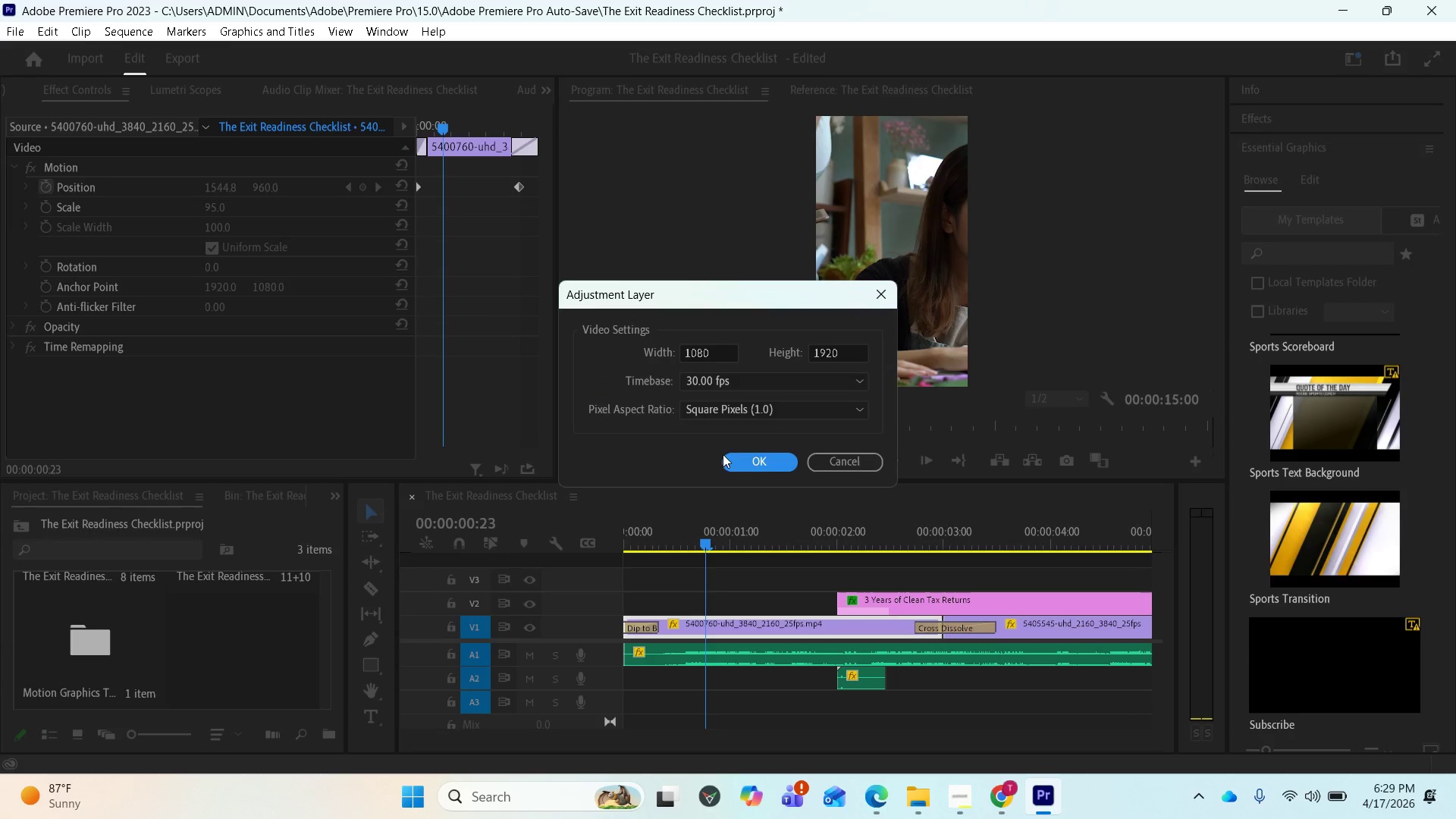 
left_click([736, 457])
 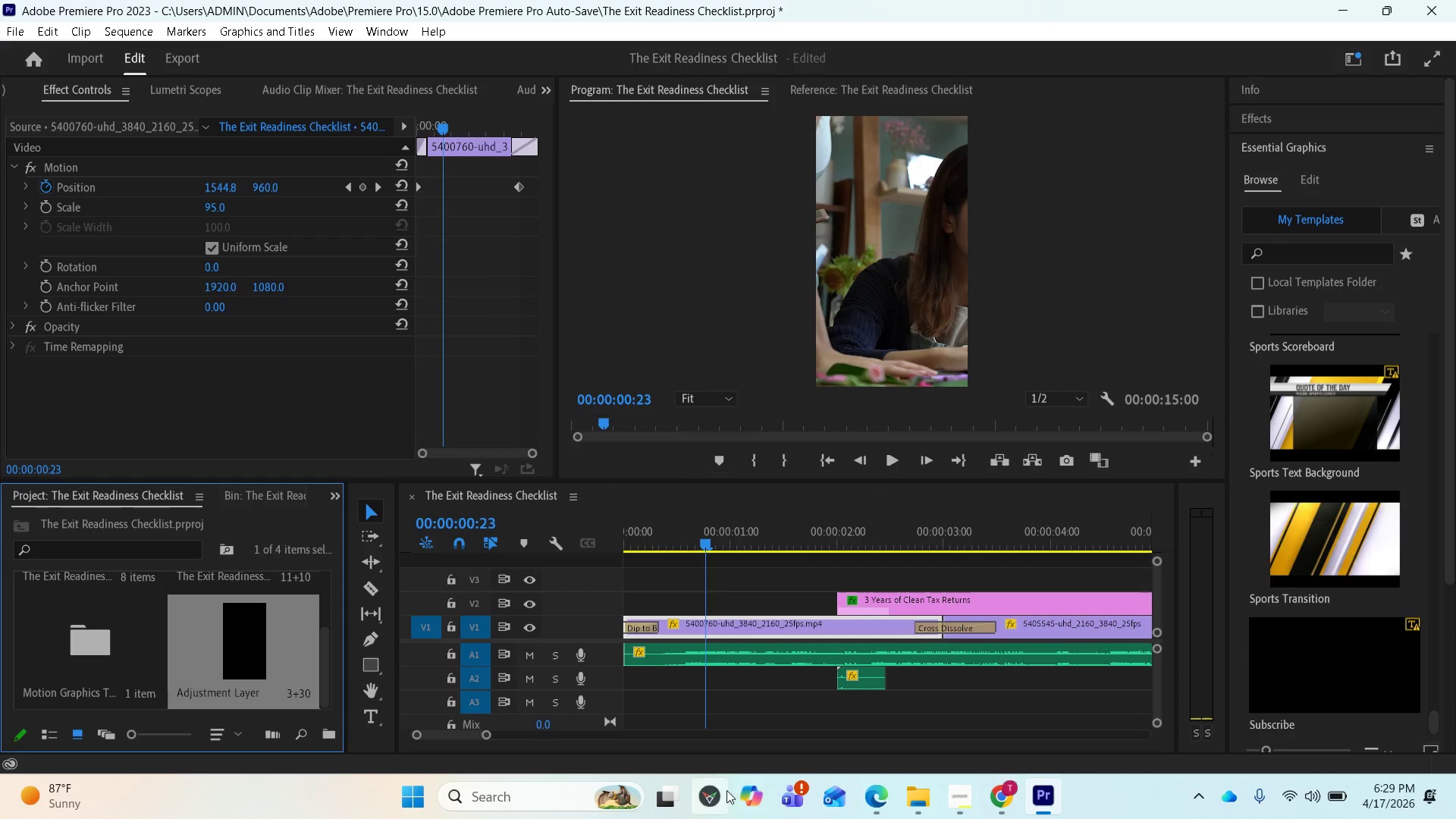 
mouse_move([869, 791])
 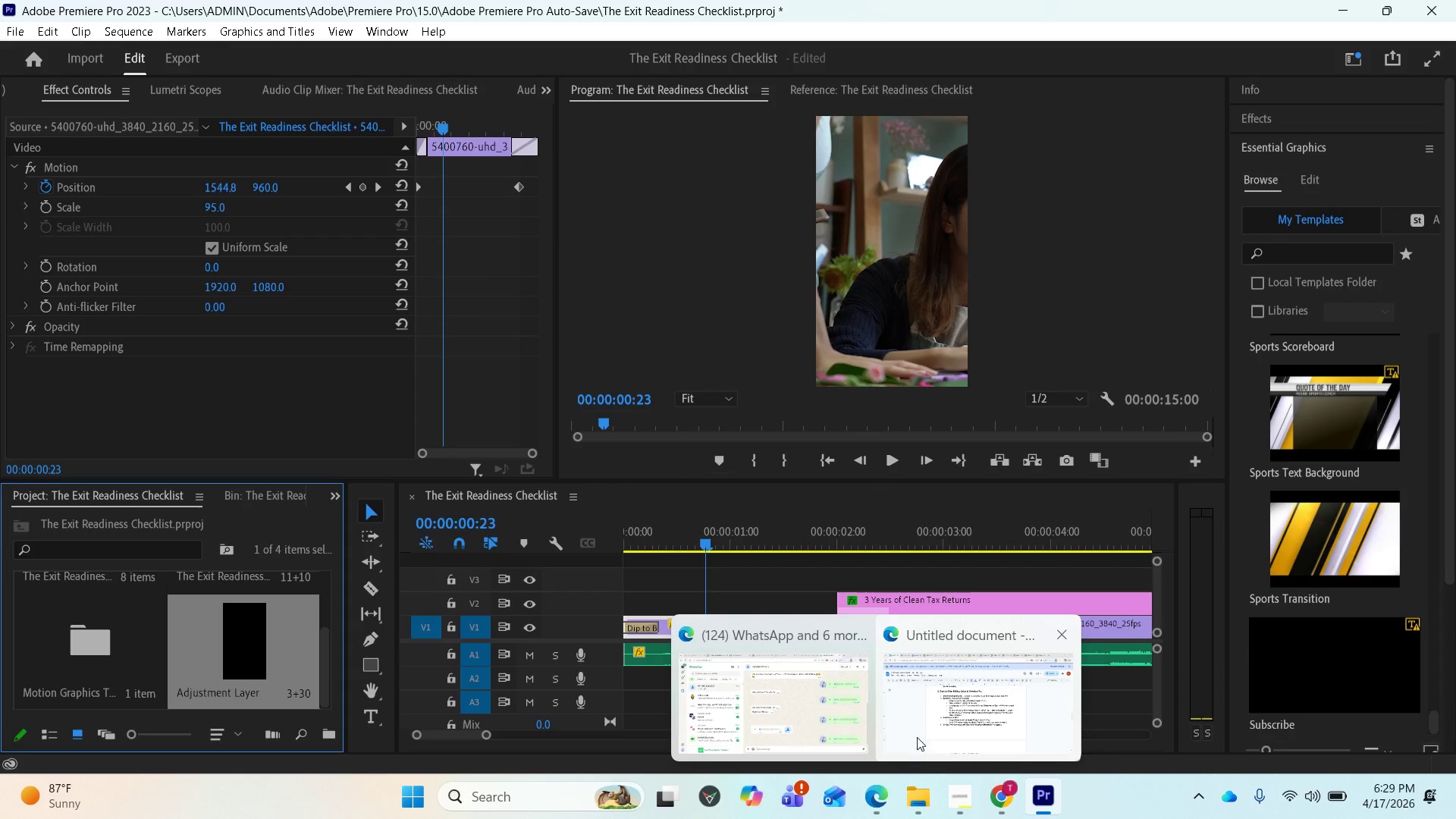 
left_click([925, 730])
 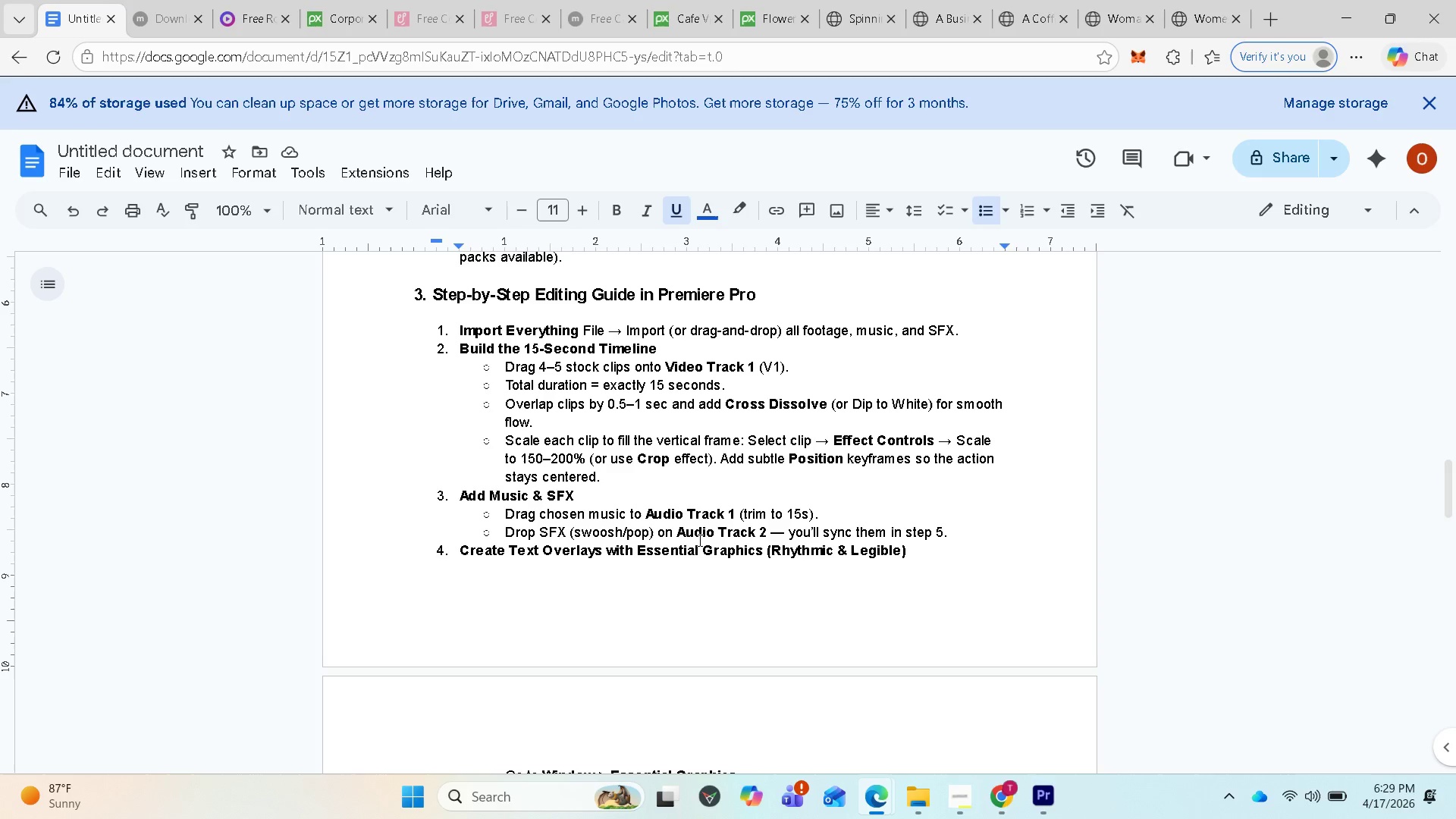 
scroll: coordinate [697, 529], scroll_direction: up, amount: 2.0
 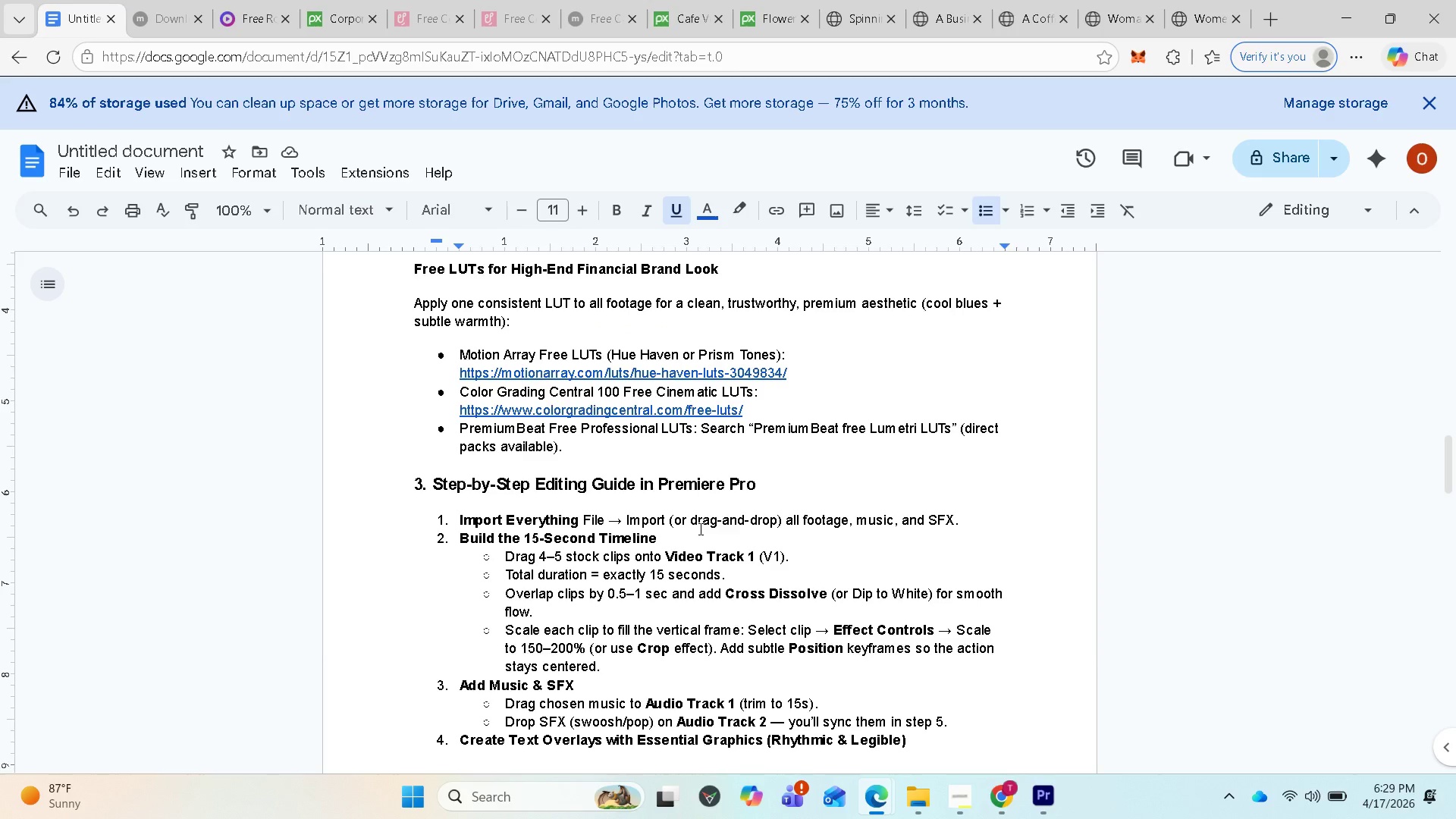 
scroll: coordinate [698, 529], scroll_direction: down, amount: 4.0
 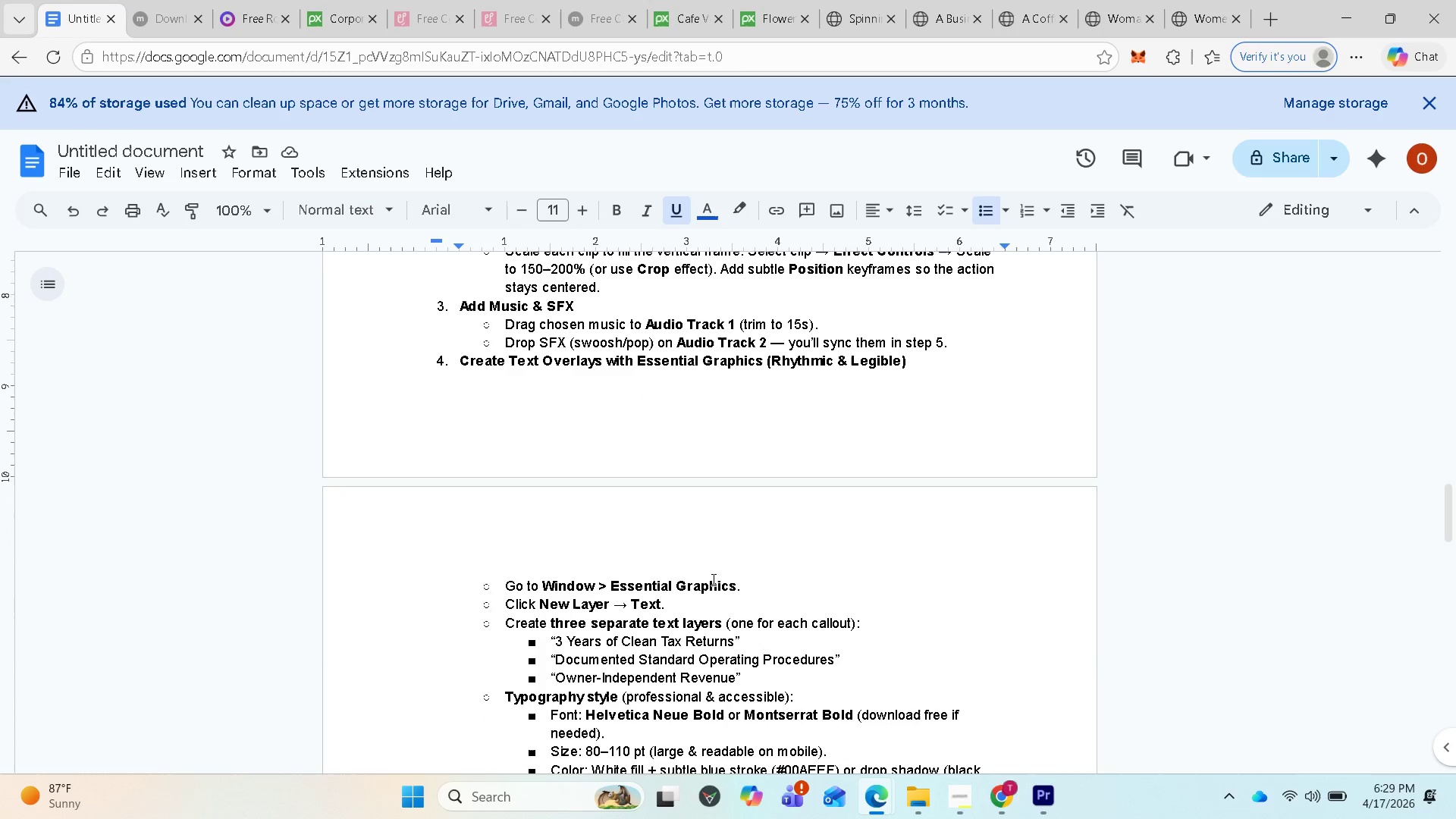 
wait(8.4)
 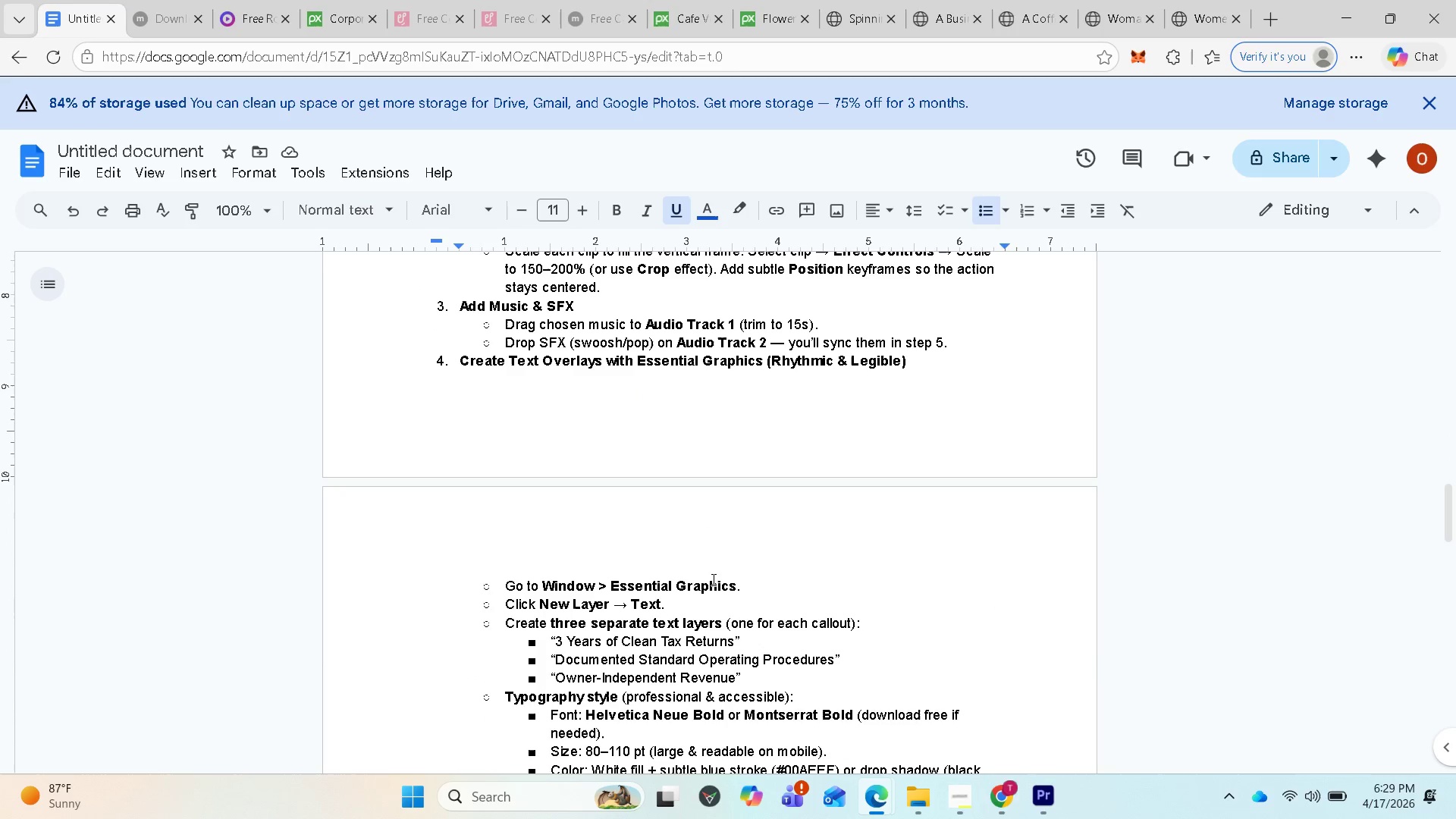 
scroll: coordinate [713, 629], scroll_direction: down, amount: 5.0
 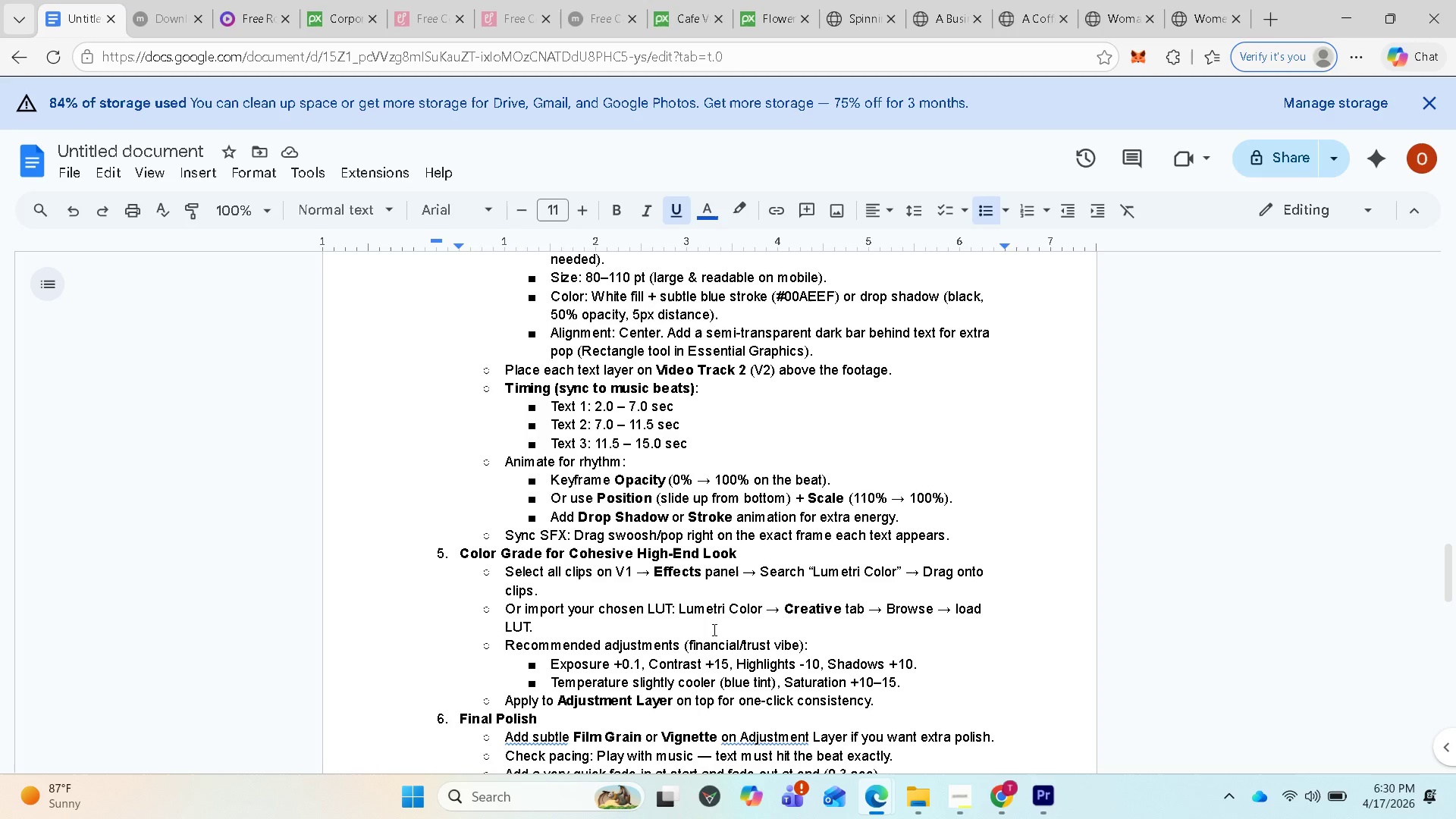 
scroll: coordinate [713, 629], scroll_direction: up, amount: 2.0
 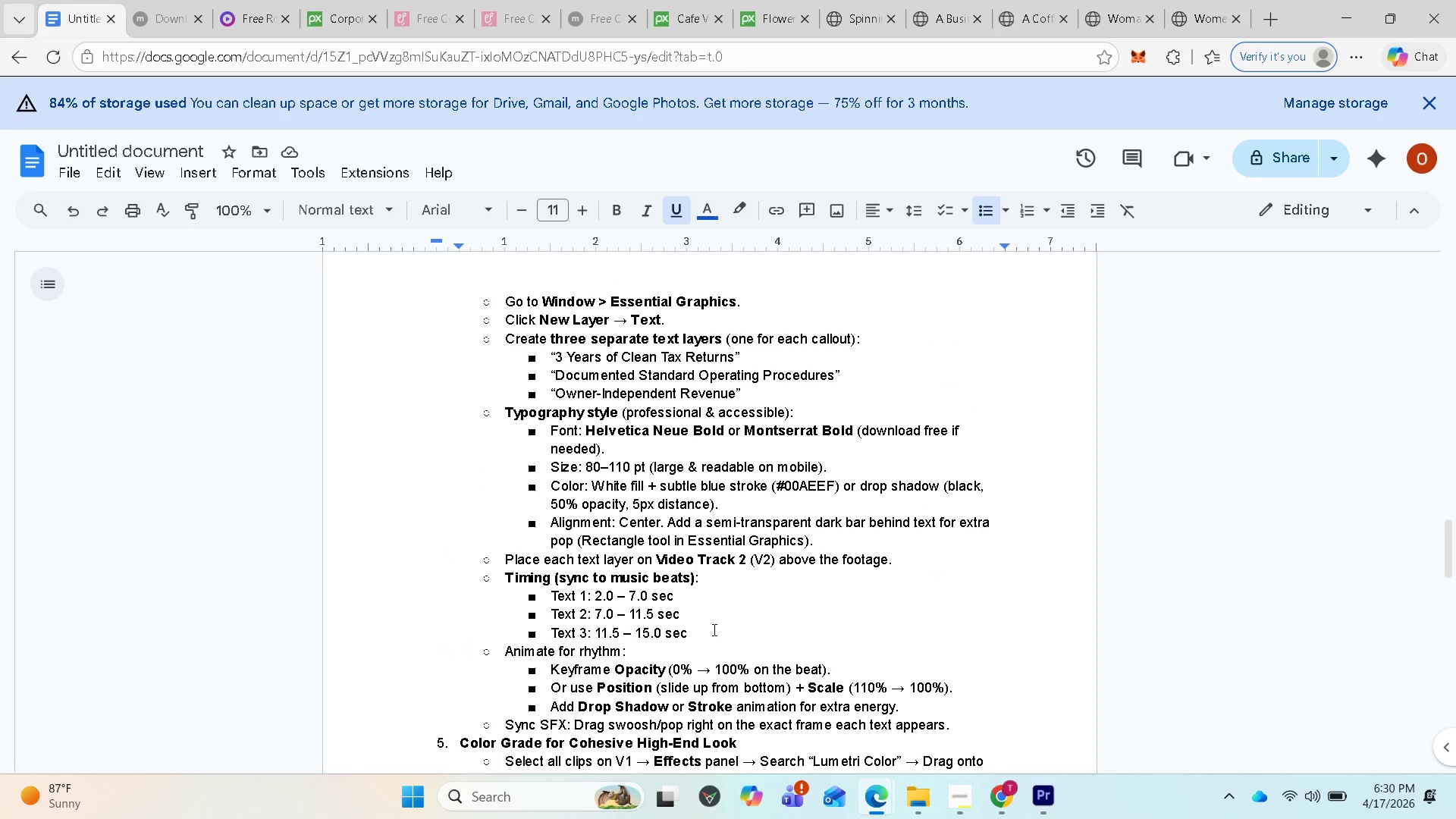 
wait(6.76)
 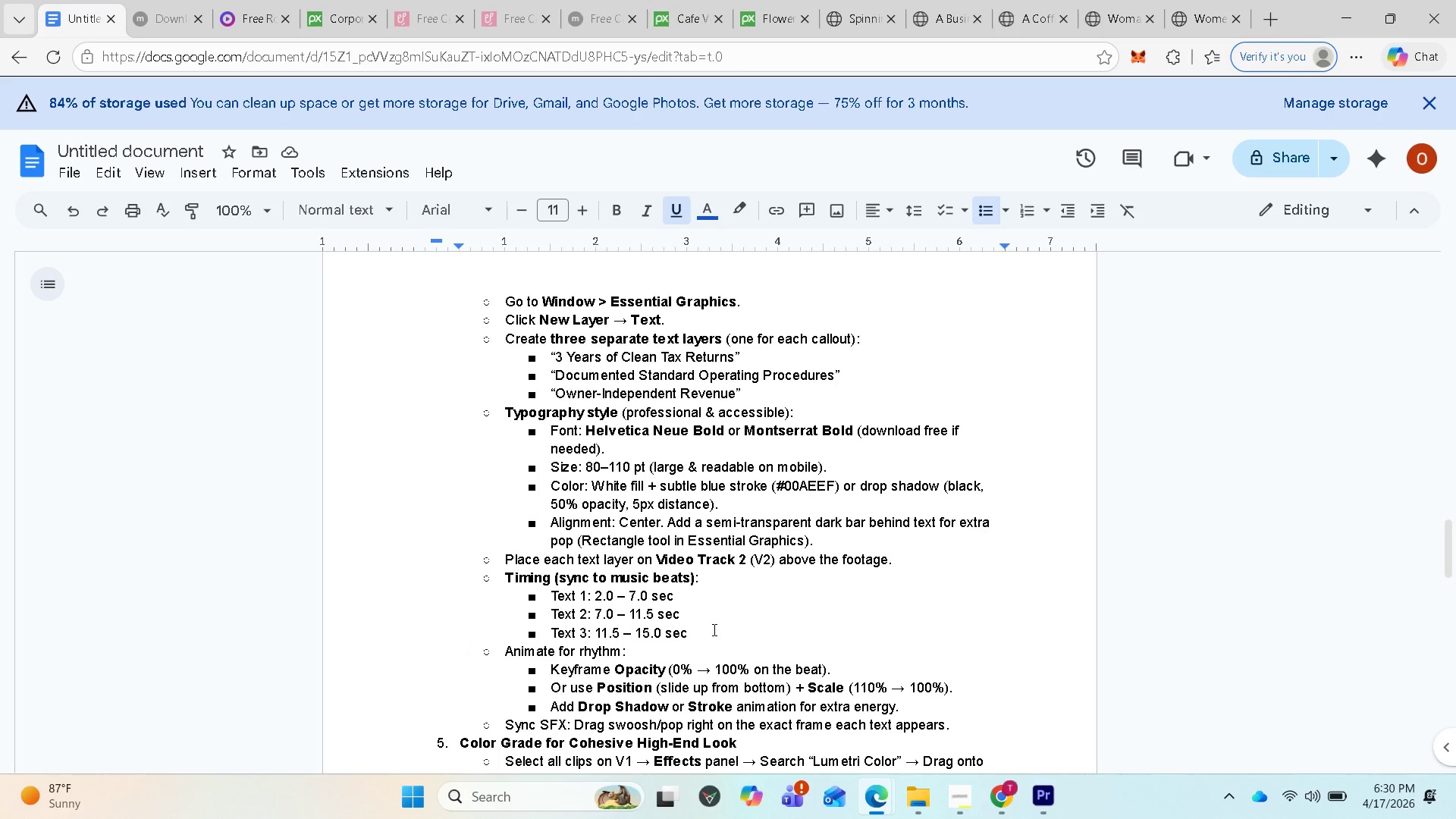 
scroll: coordinate [712, 635], scroll_direction: down, amount: 2.0
 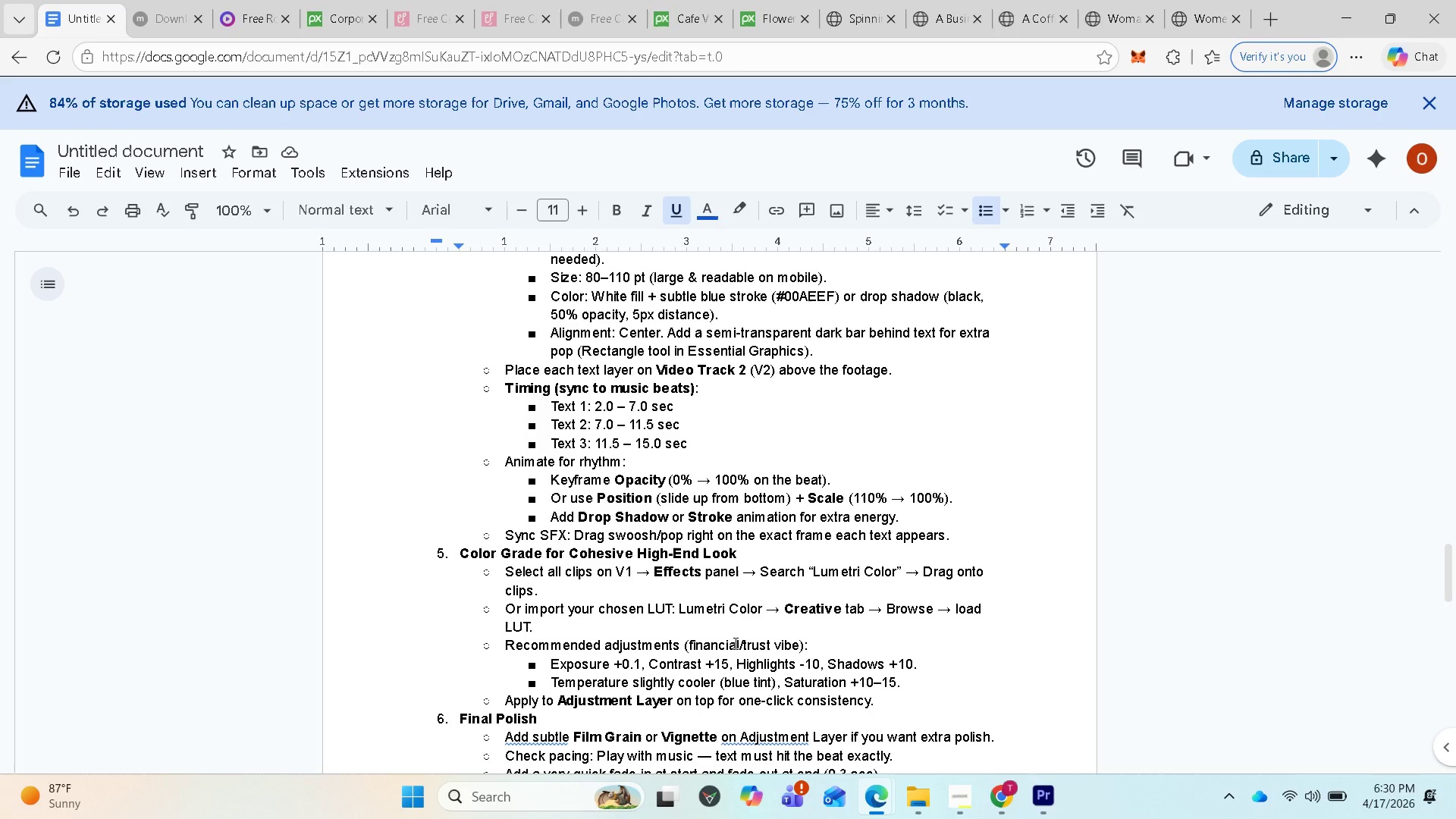 
wait(10.68)
 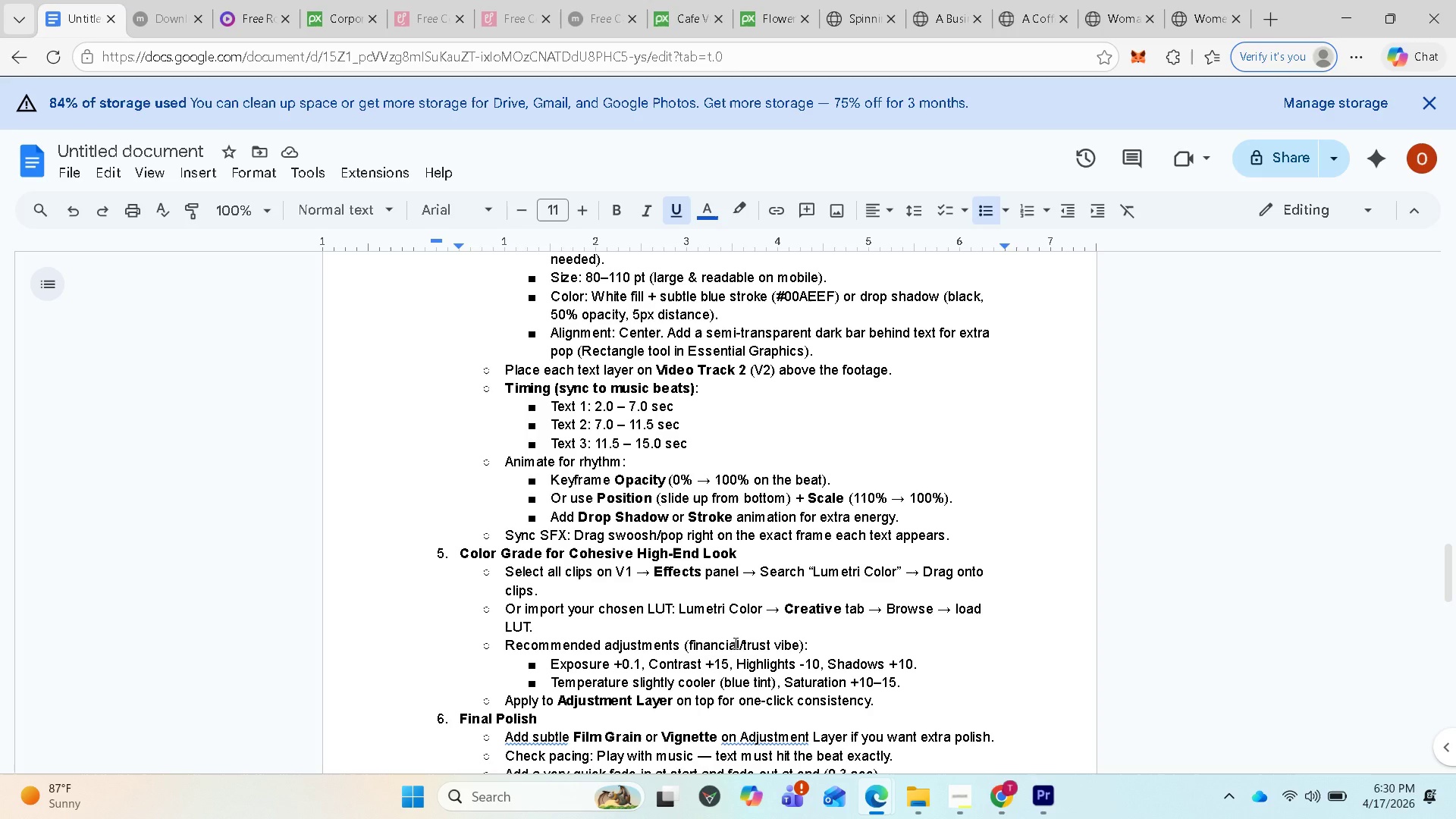 
left_click_drag(start_coordinate=[812, 568], to_coordinate=[897, 572])
 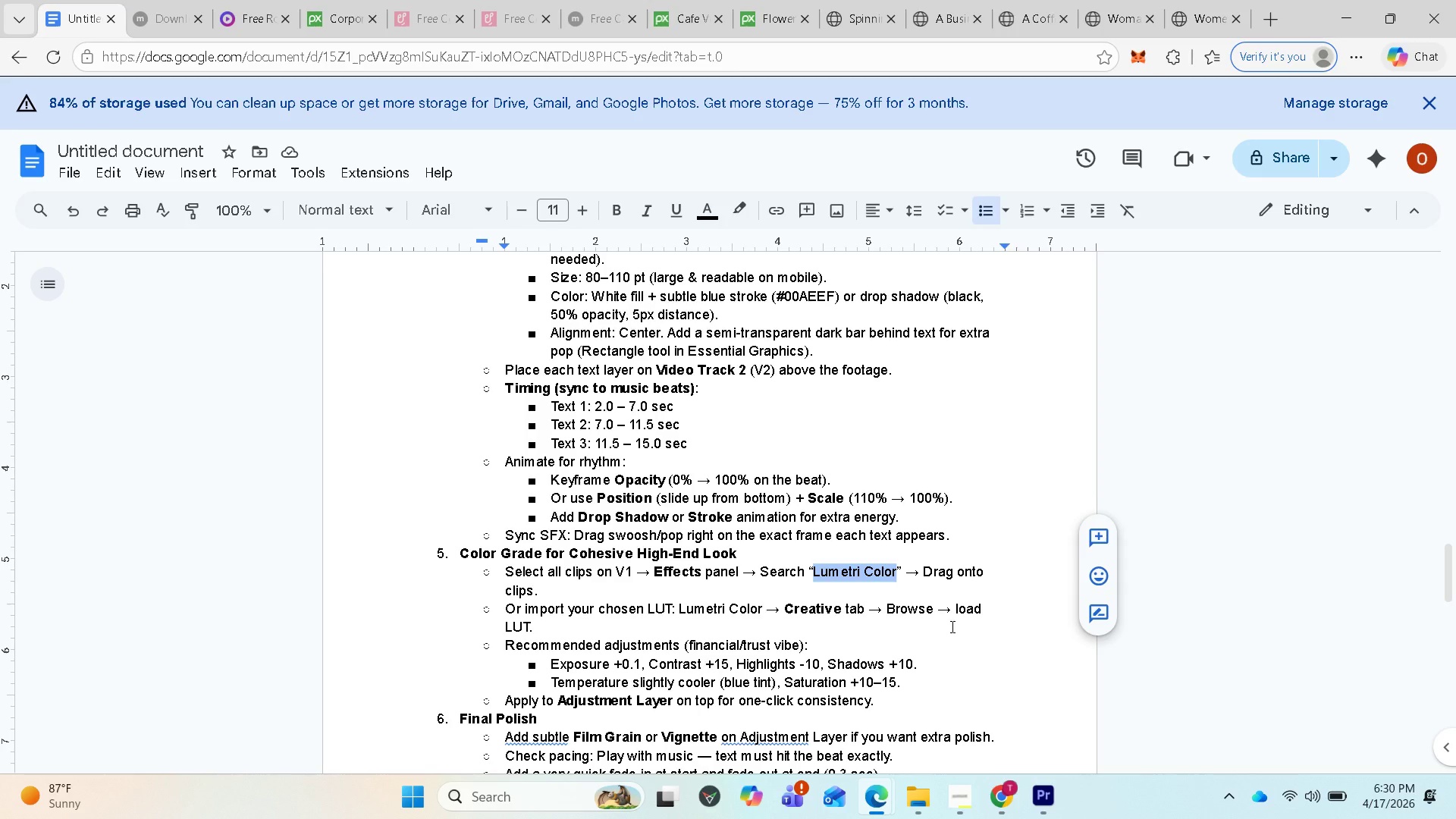 
key(Control+C)
 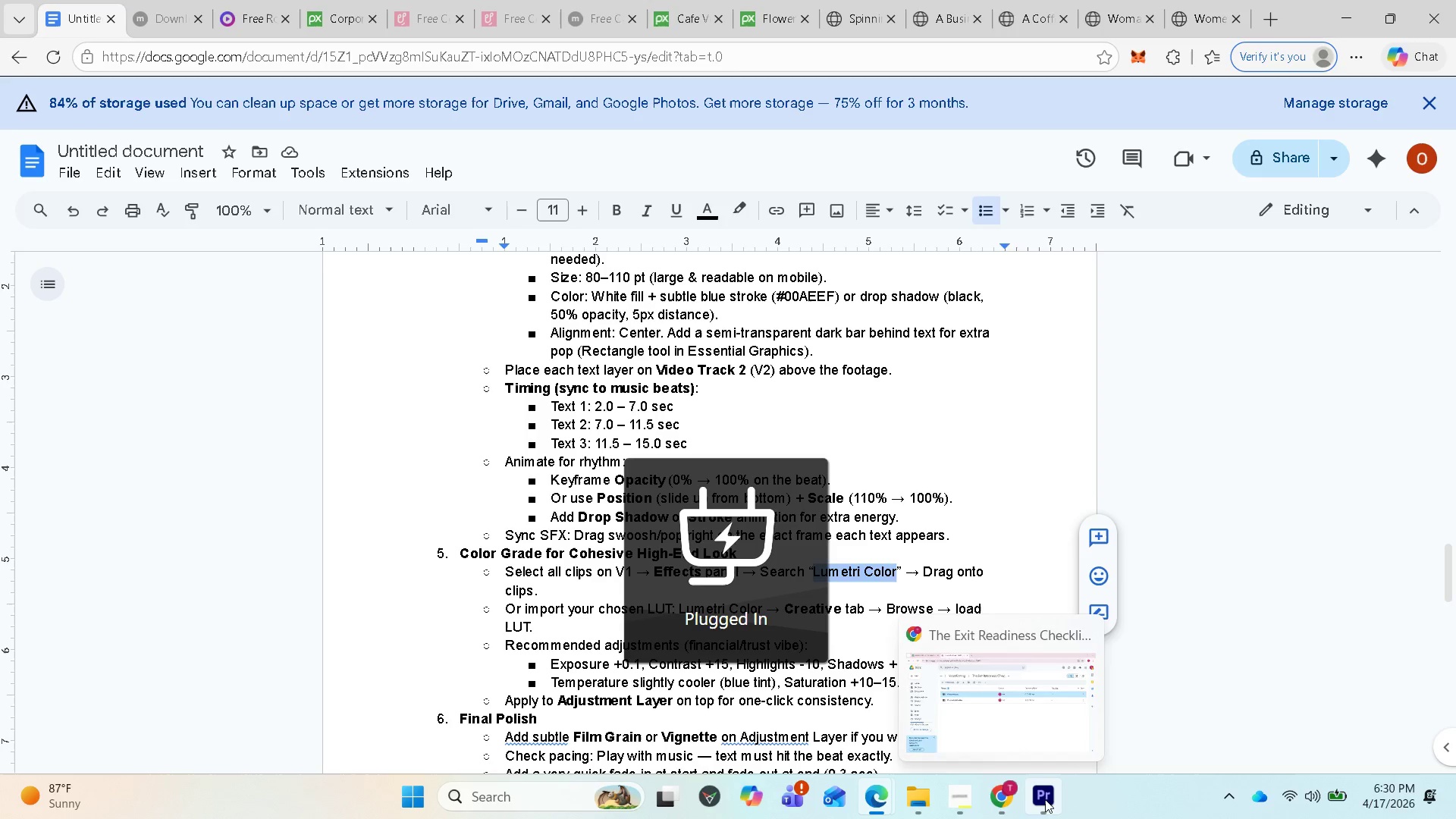 
left_click([1019, 726])
 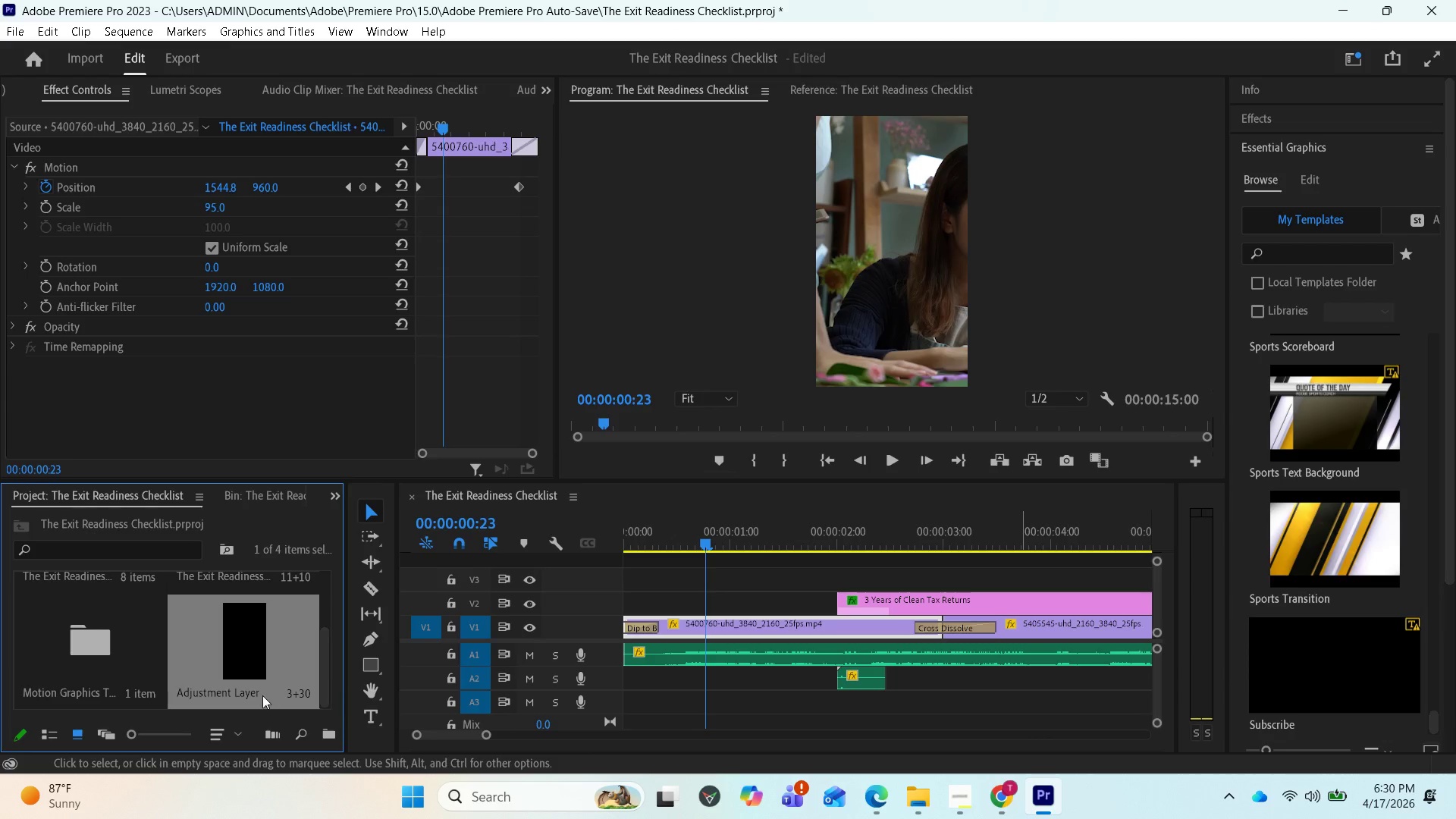 
left_click([242, 694])
 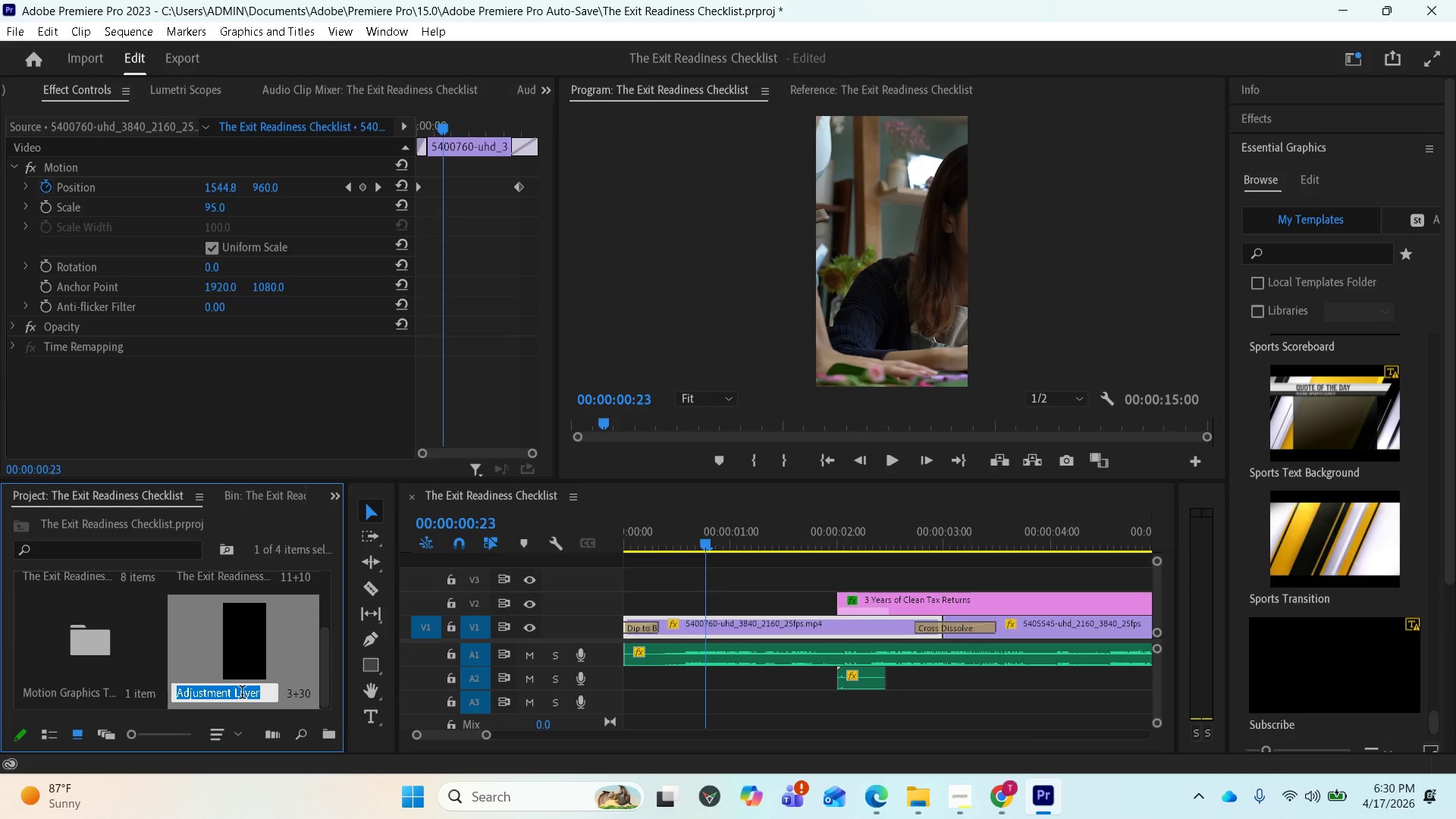 
key(Control+V)
 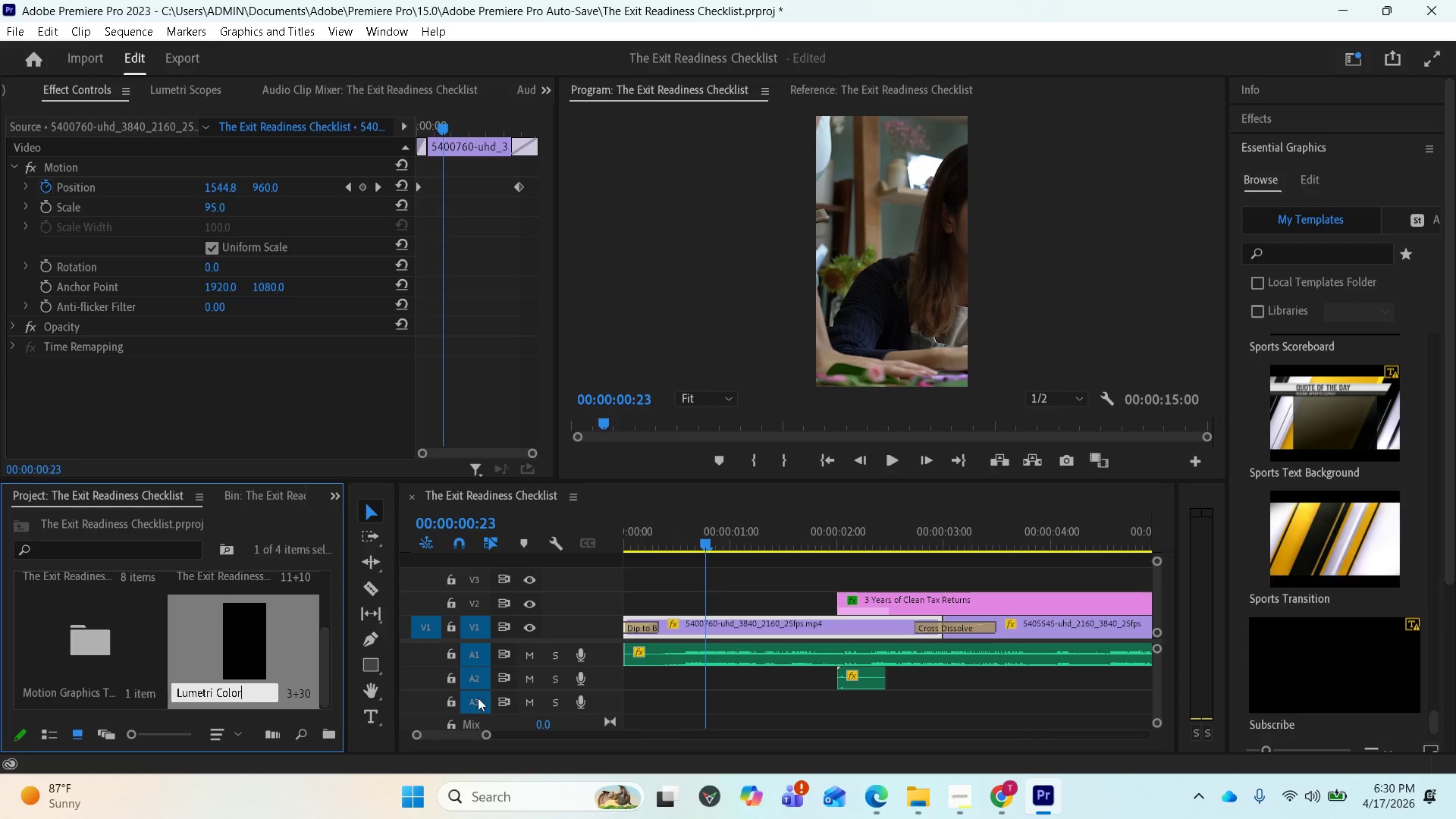 
scroll: coordinate [670, 684], scroll_direction: up, amount: 2.0
 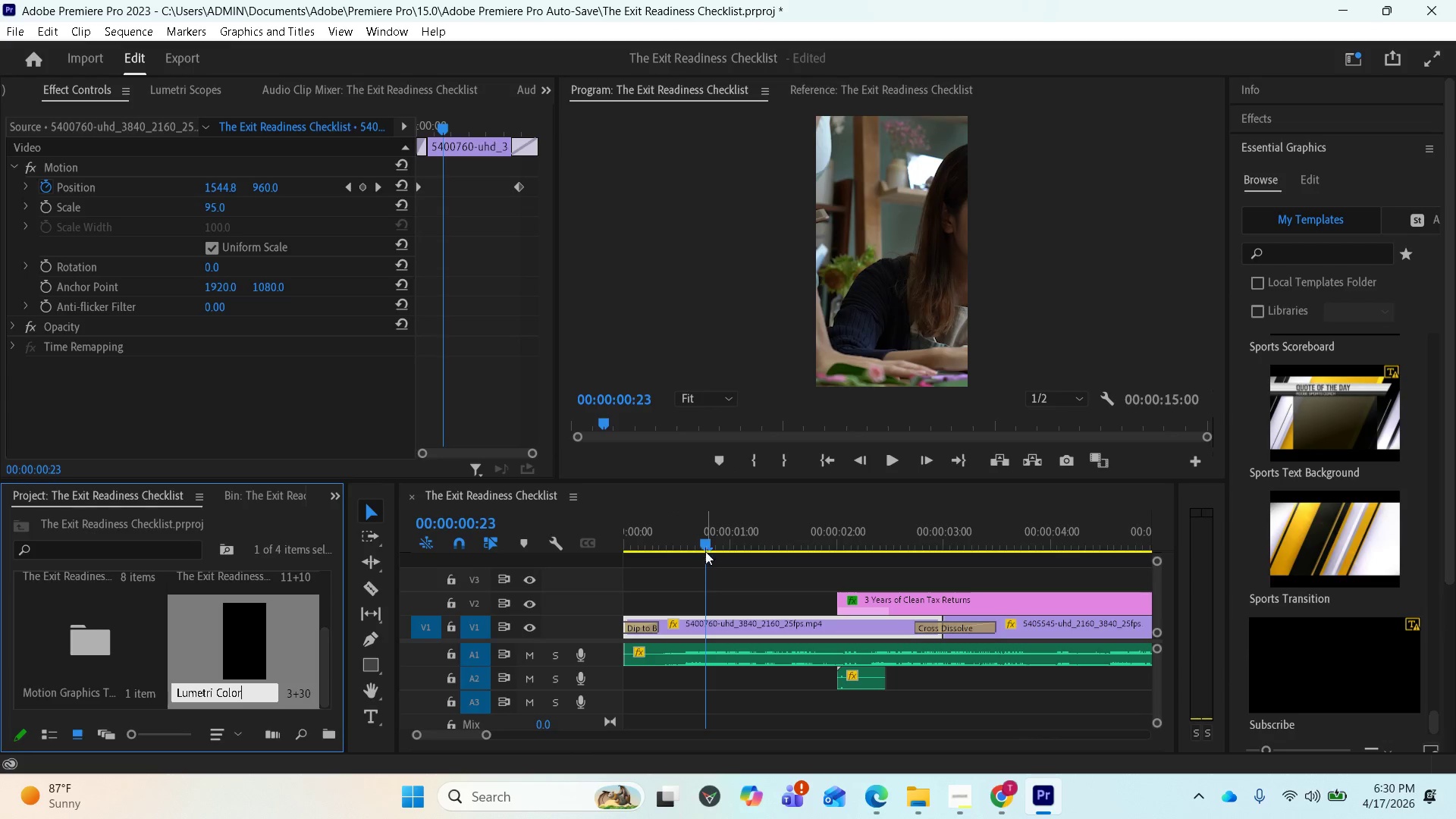 
left_click_drag(start_coordinate=[705, 541], to_coordinate=[625, 534])
 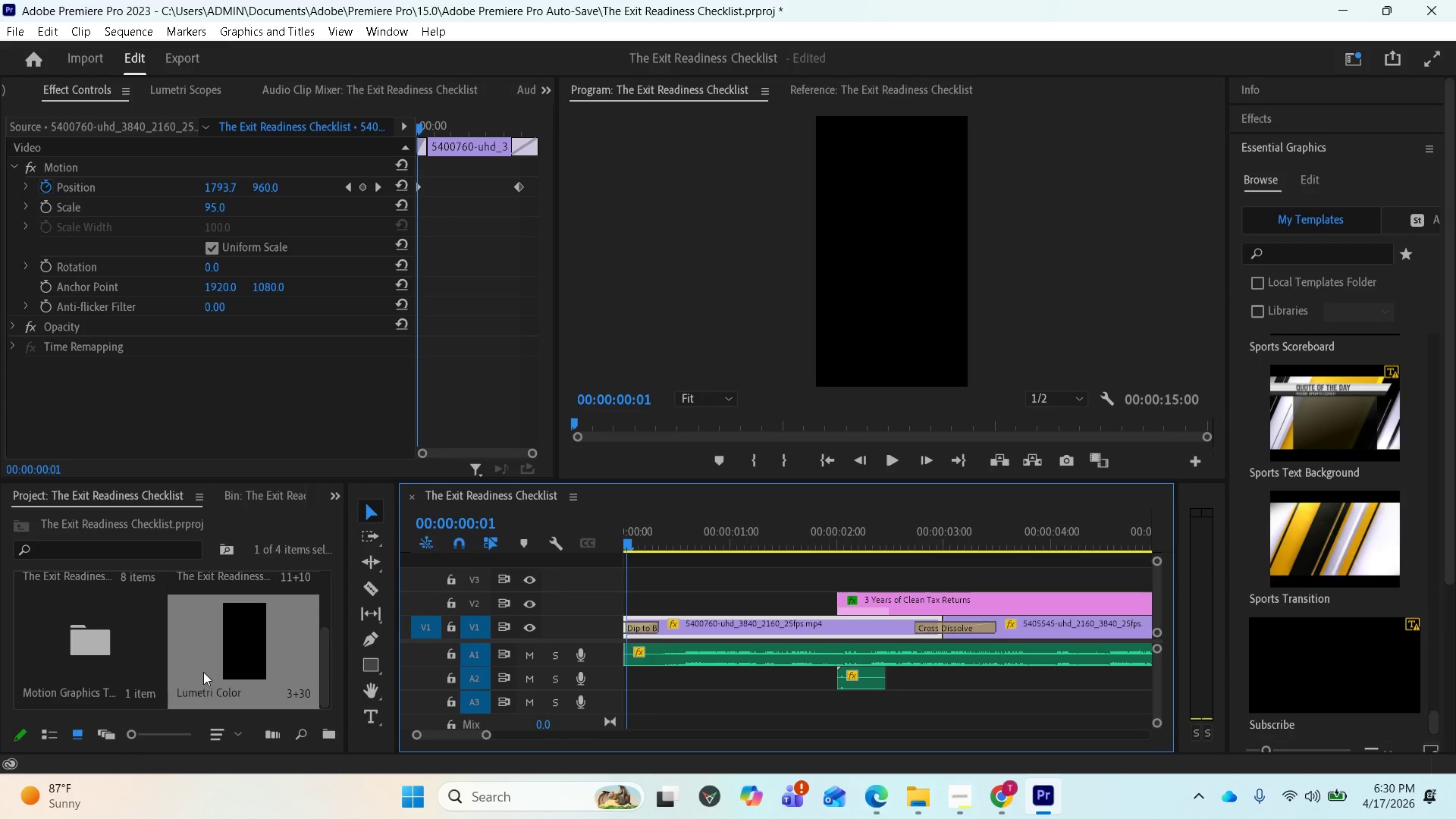 
left_click_drag(start_coordinate=[212, 670], to_coordinate=[590, 581])
 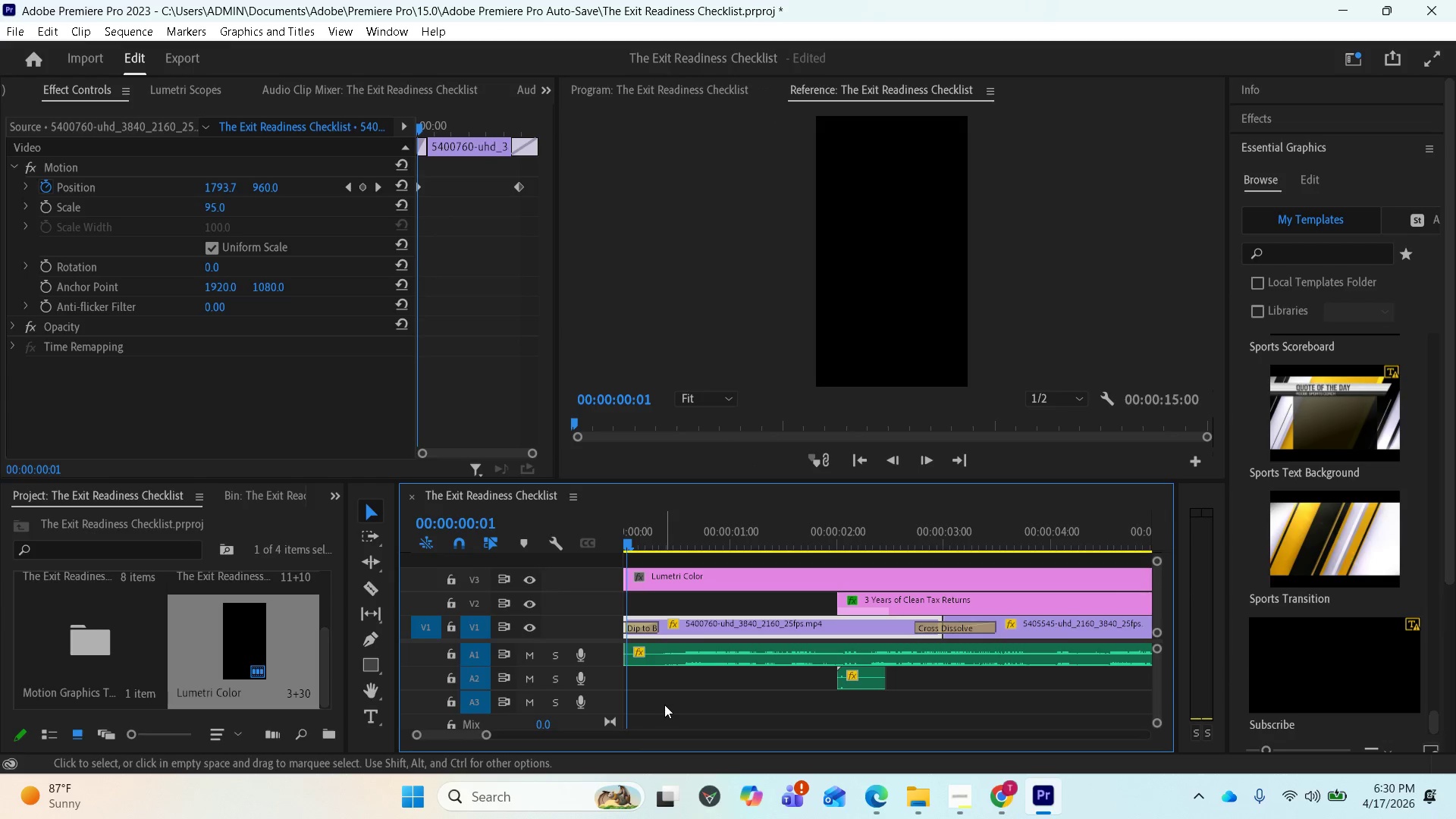 
key(Space)
 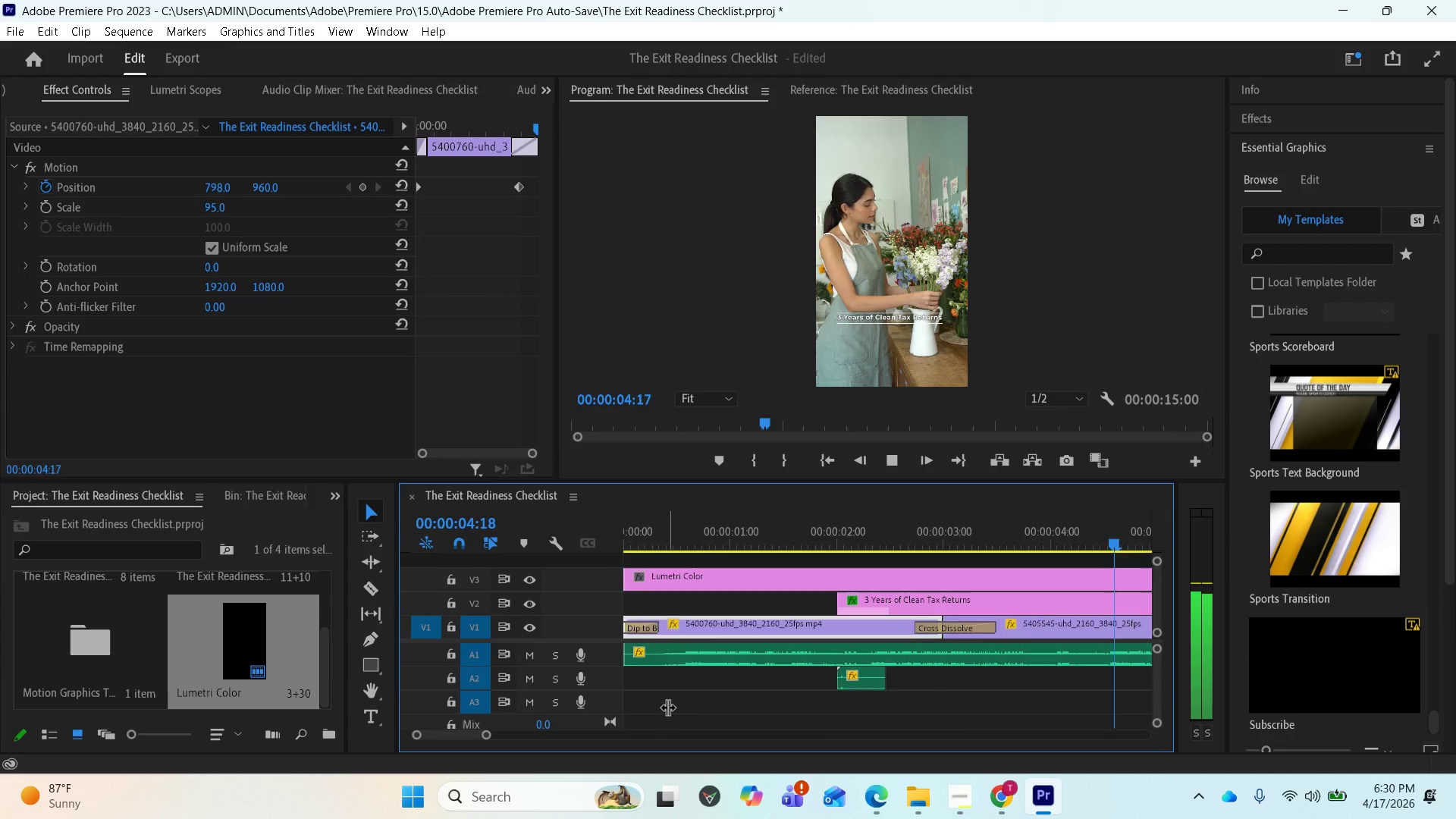 
wait(6.39)
 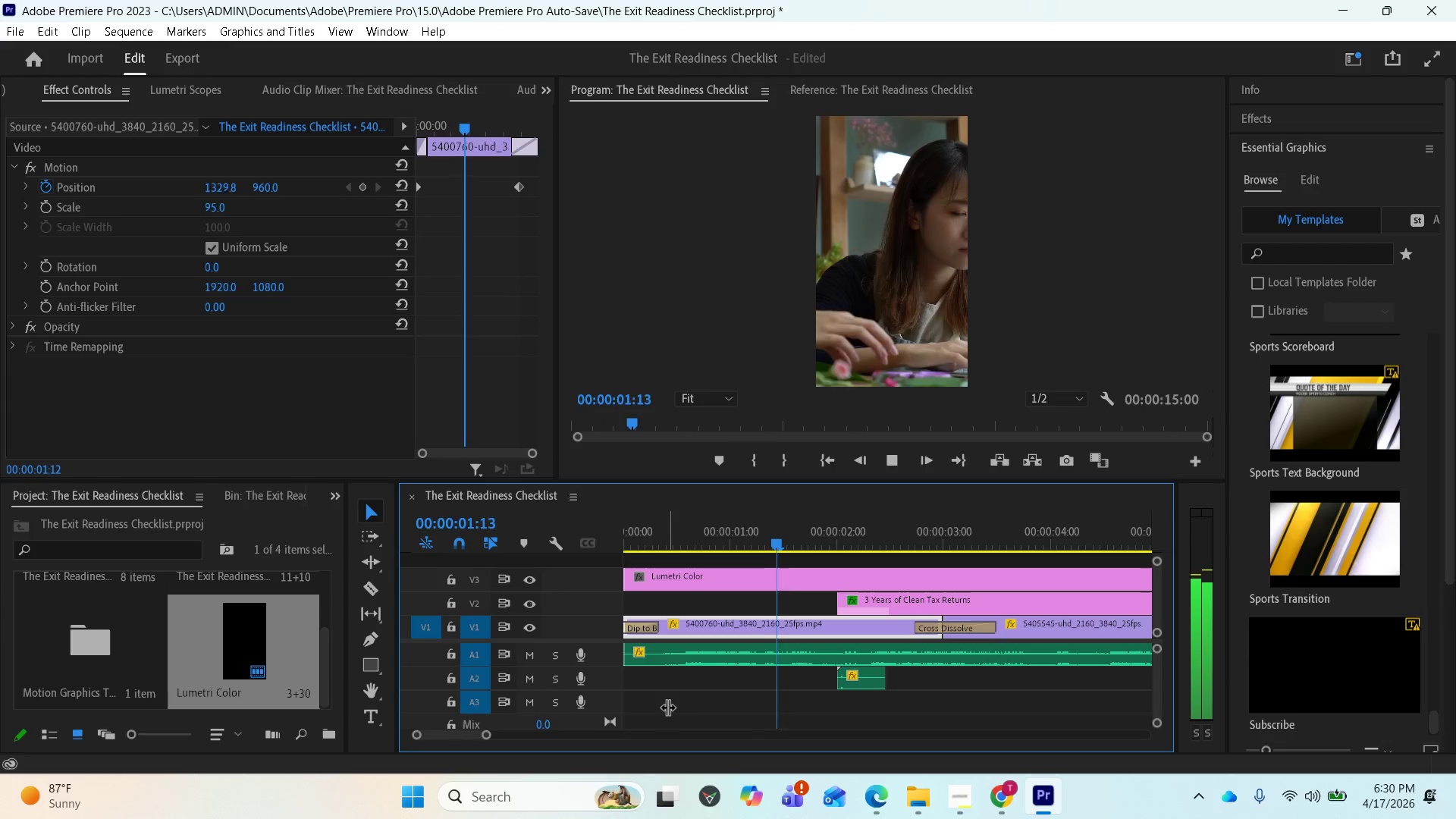 
key(Space)
 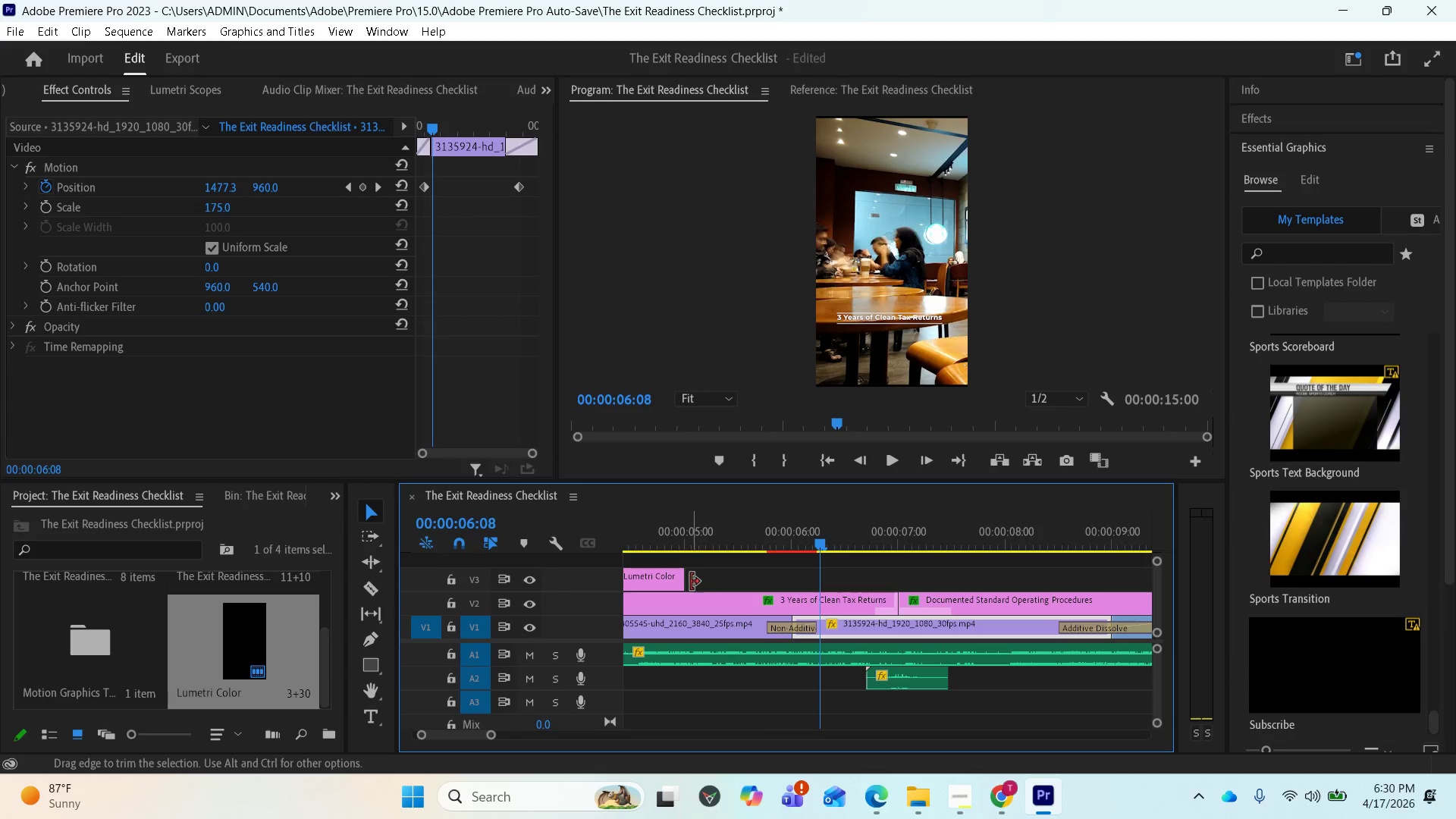 
left_click_drag(start_coordinate=[680, 582], to_coordinate=[1147, 560])
 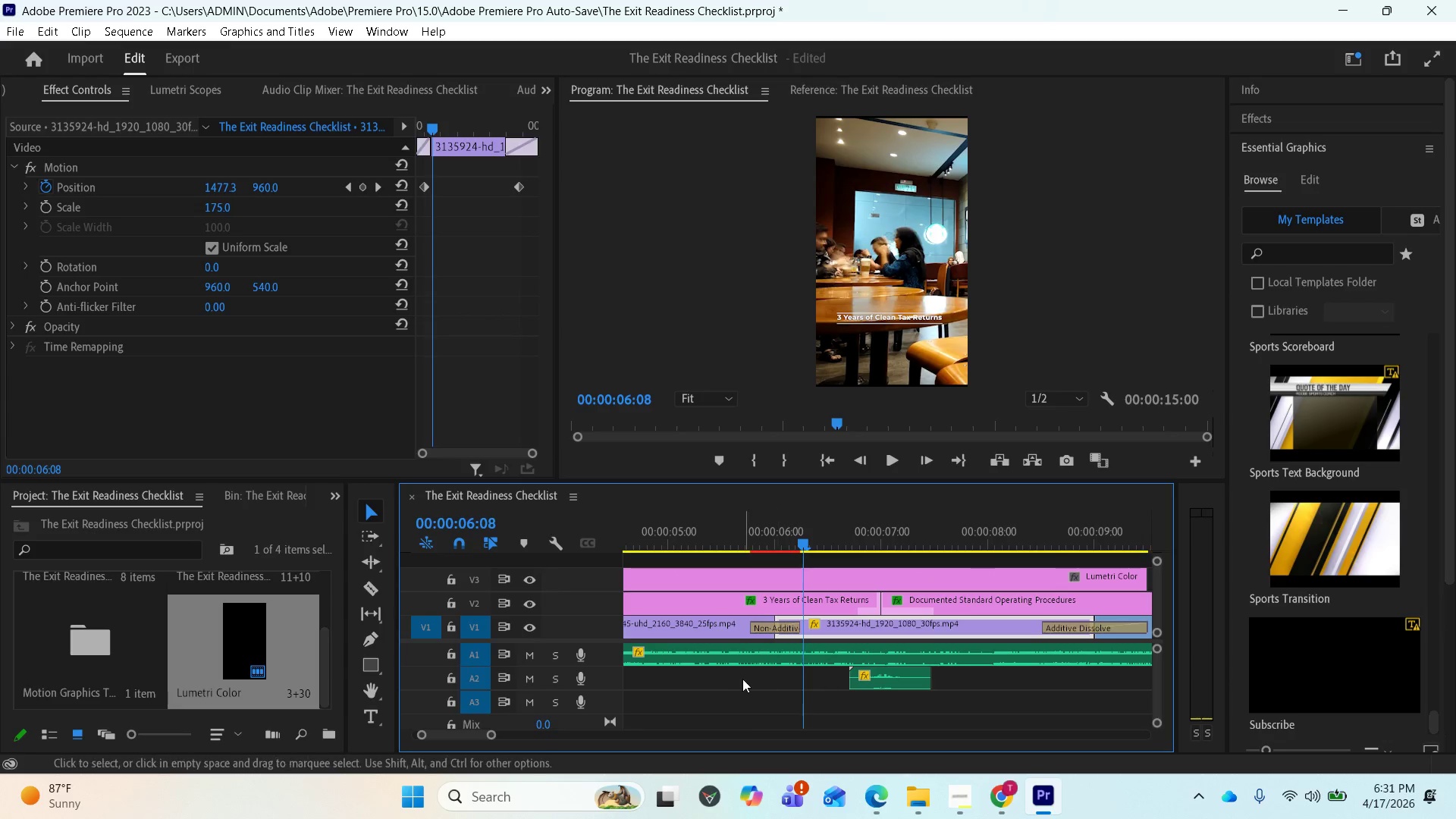 
scroll: coordinate [737, 679], scroll_direction: up, amount: 2.0
 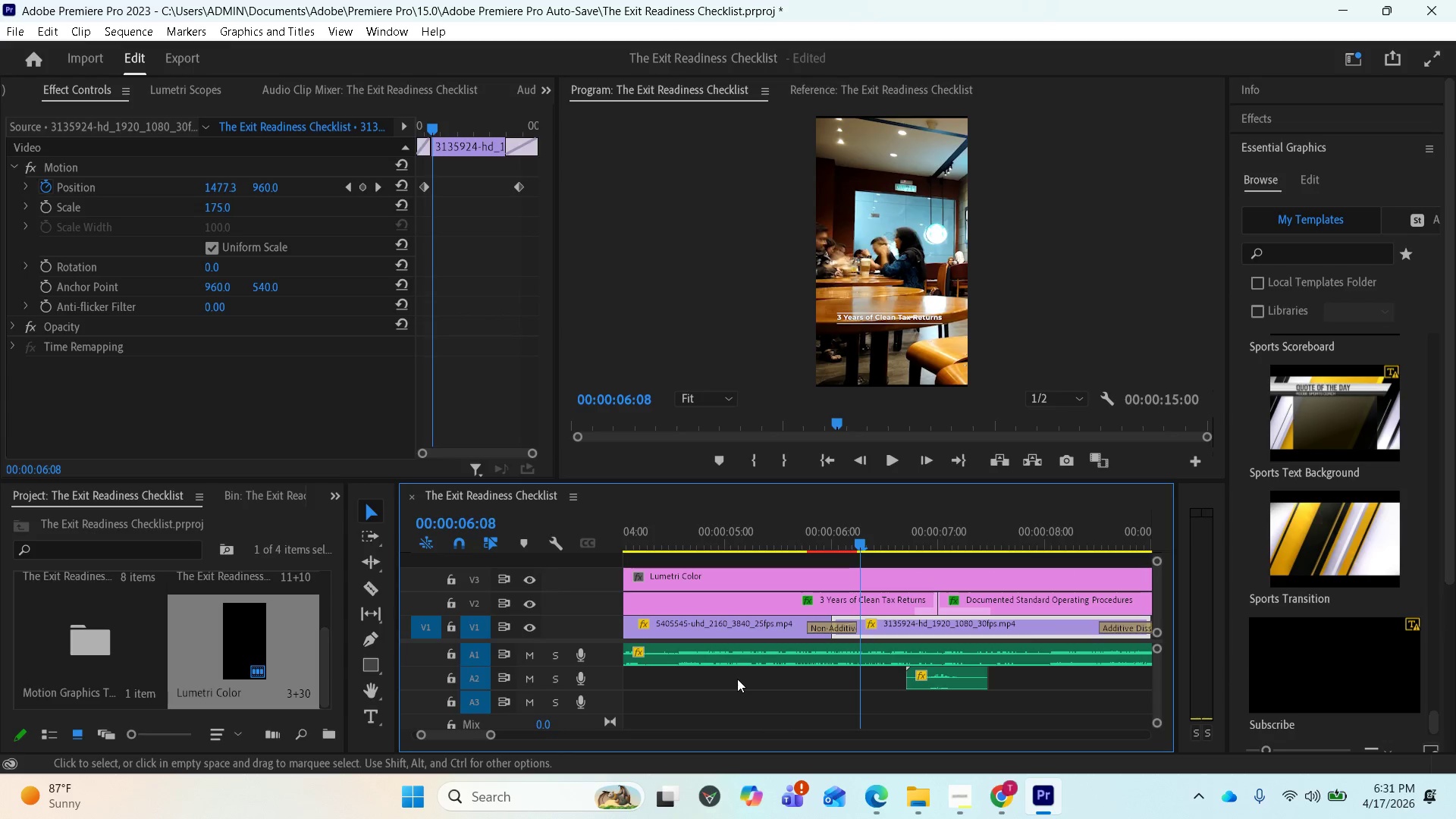 
key(Space)